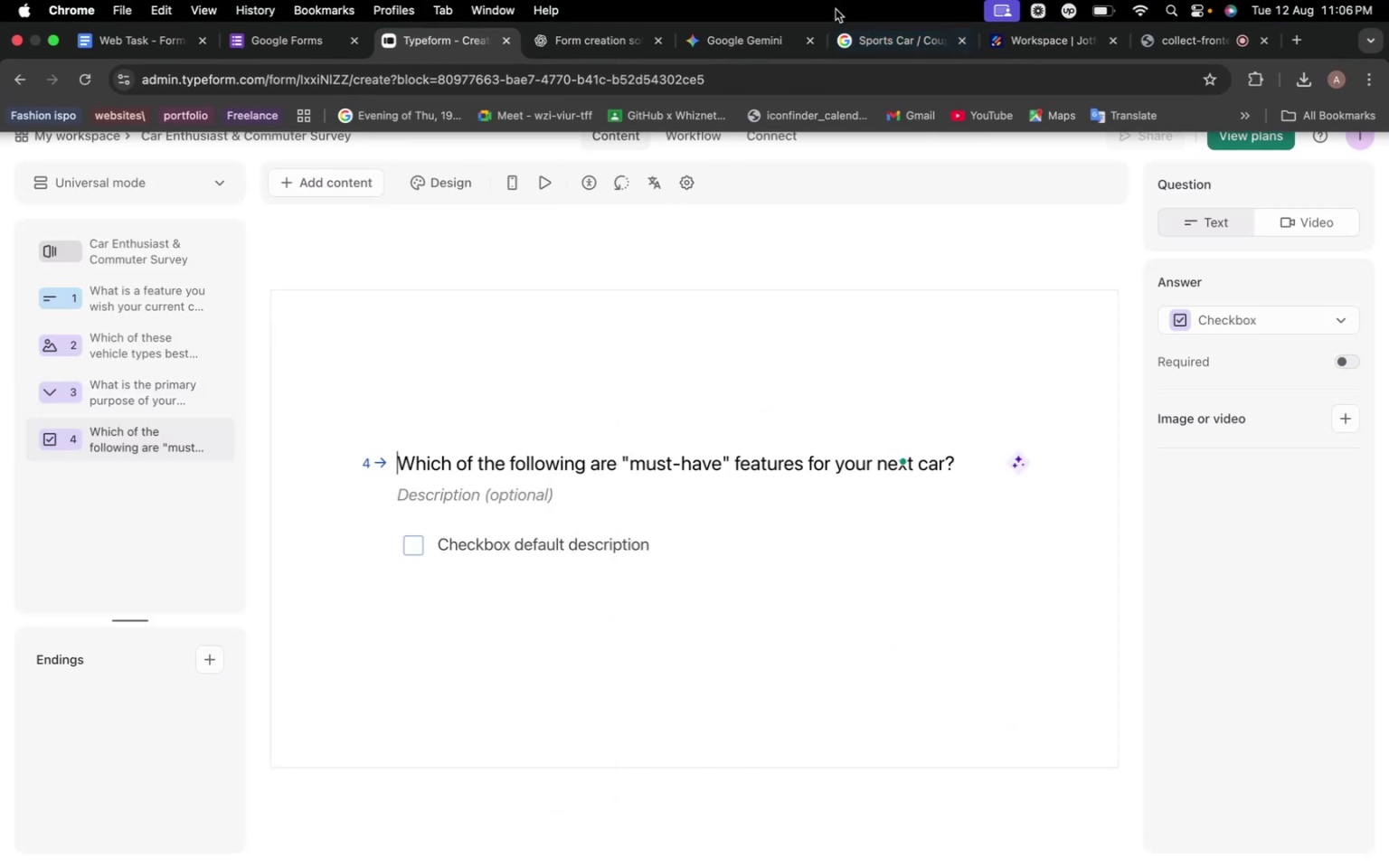 
left_click_drag(start_coordinate=[651, 363], to_coordinate=[1085, 367])
 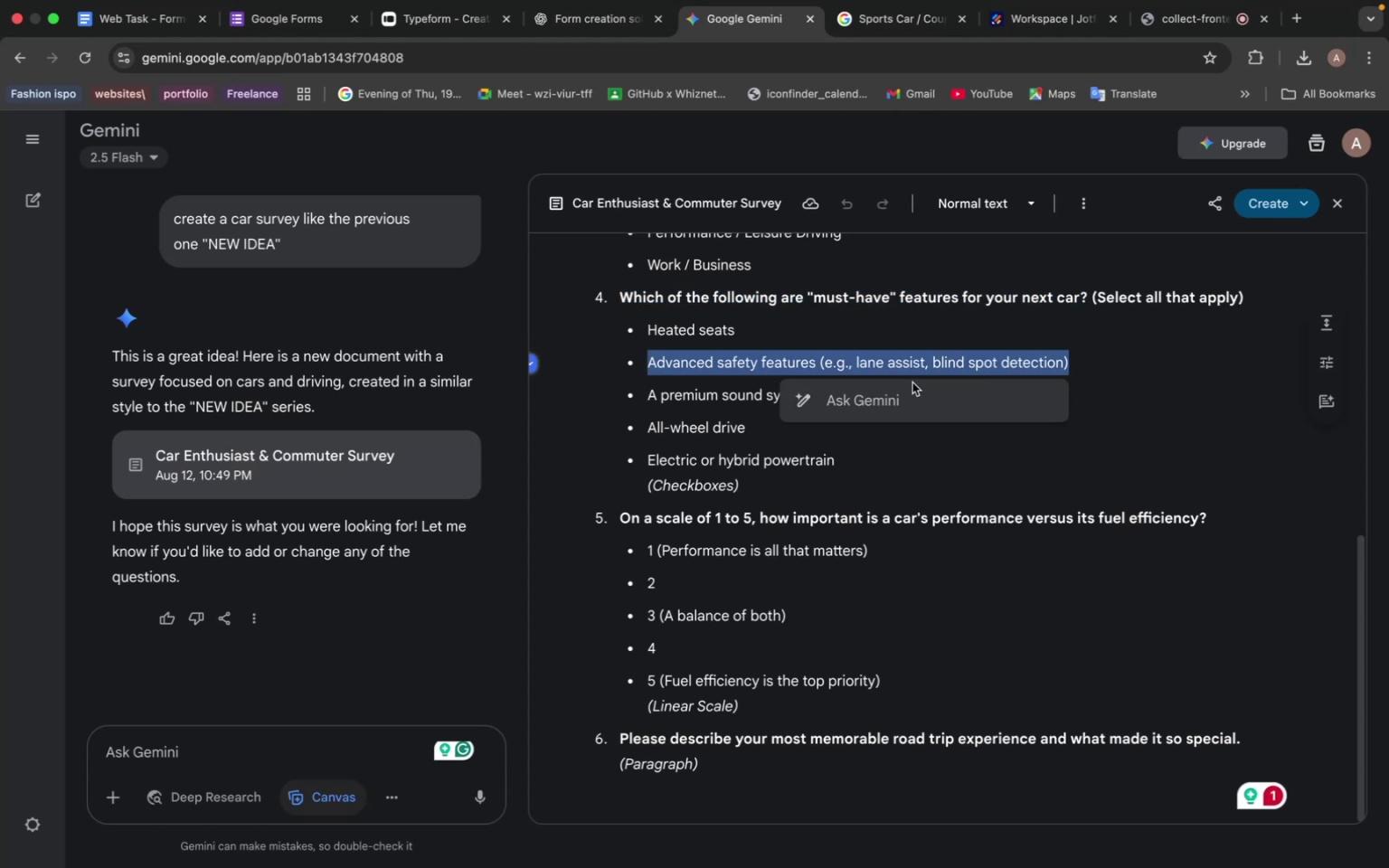 
right_click([911, 373])
 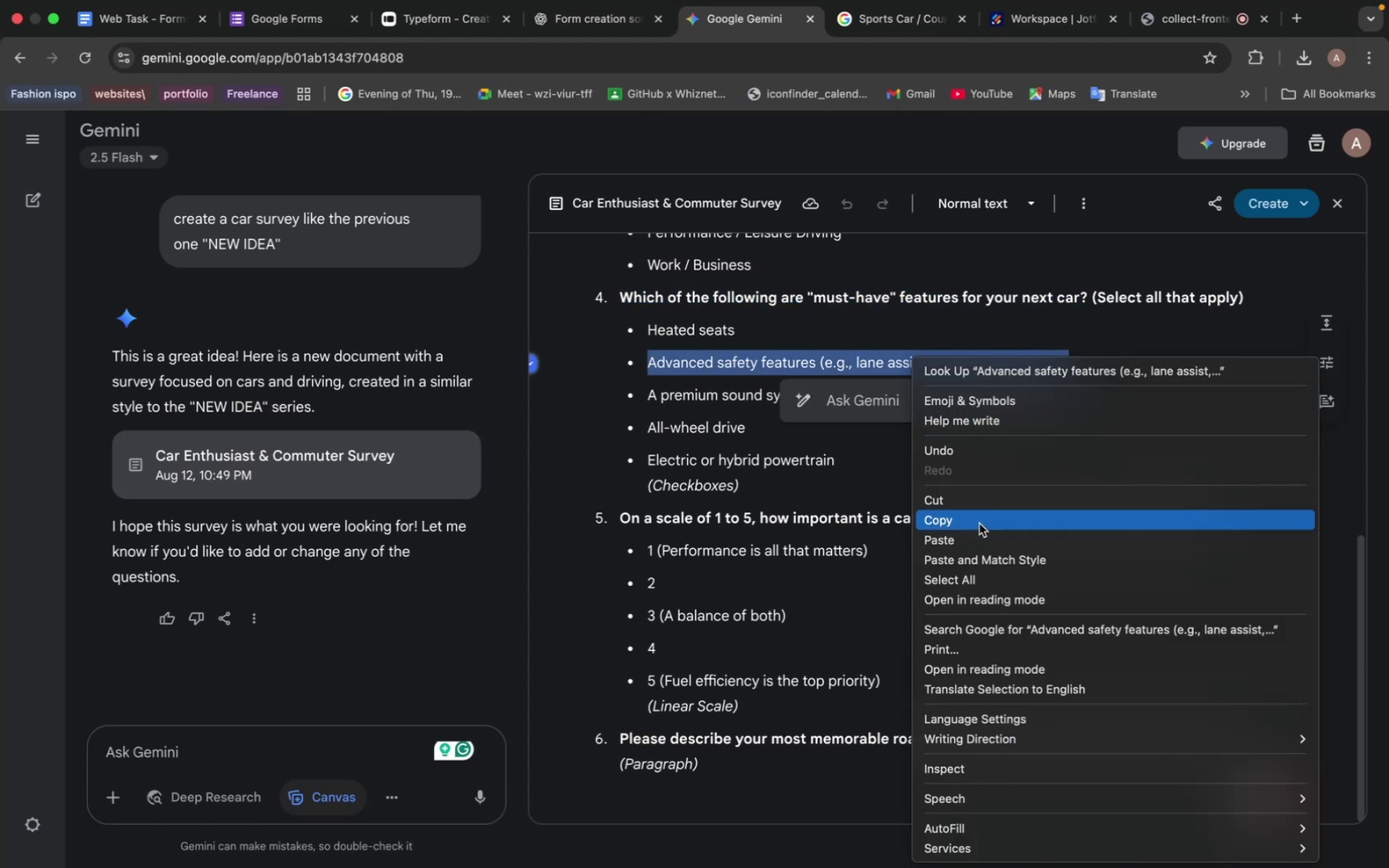 
left_click([978, 521])
 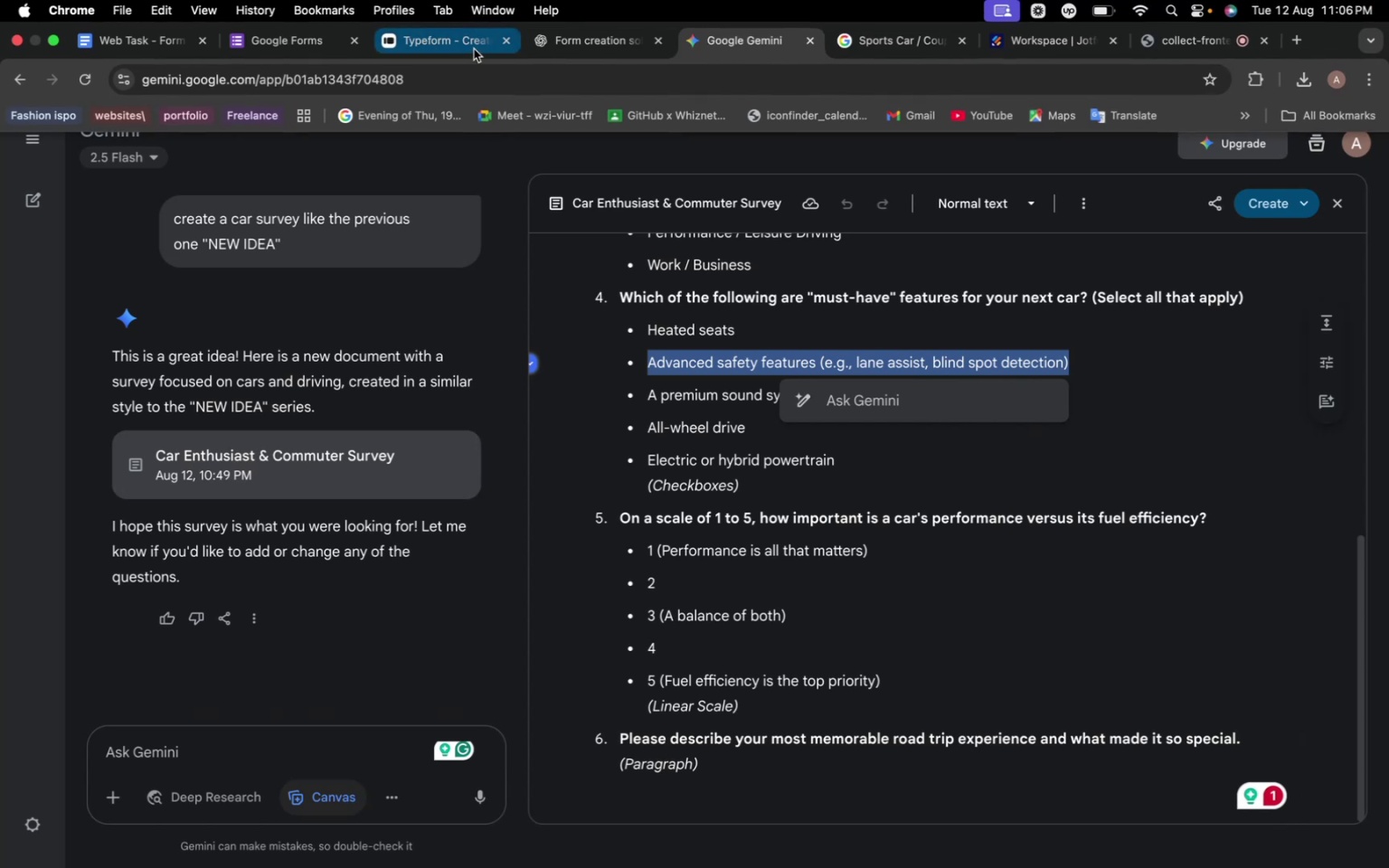 
mouse_move([447, 49])
 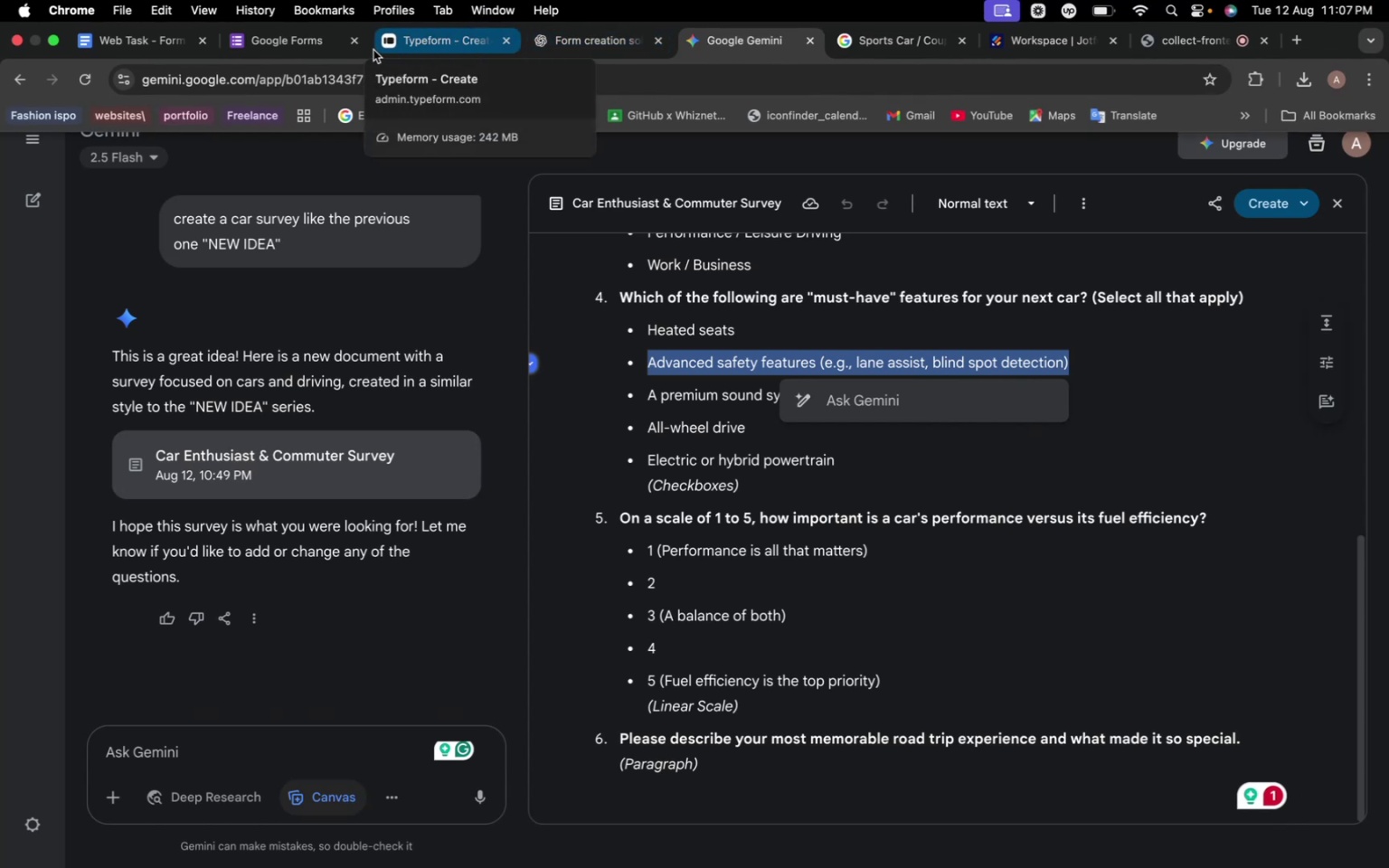 
mouse_move([352, 36])
 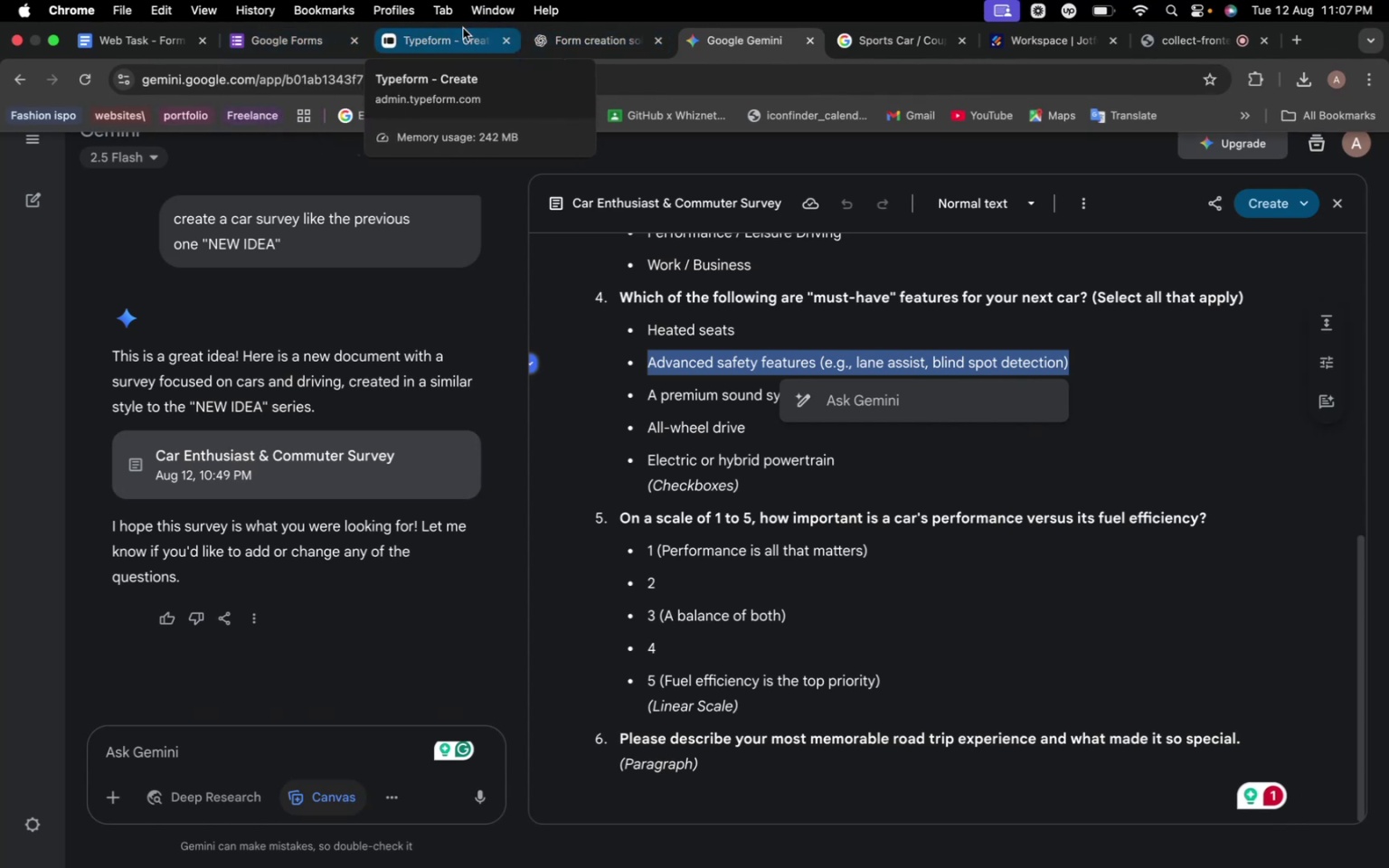 
left_click([463, 28])
 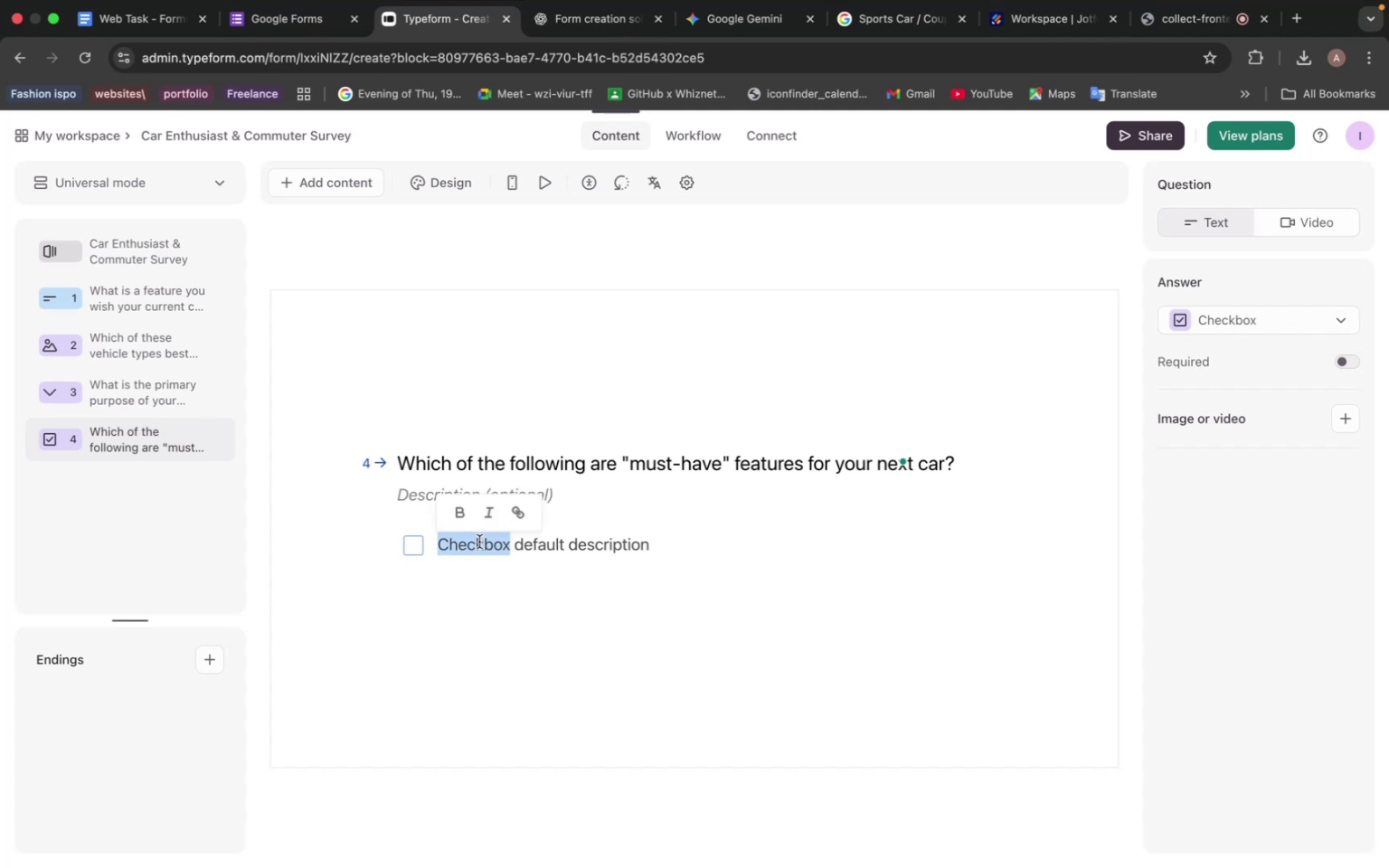 
right_click([479, 542])
 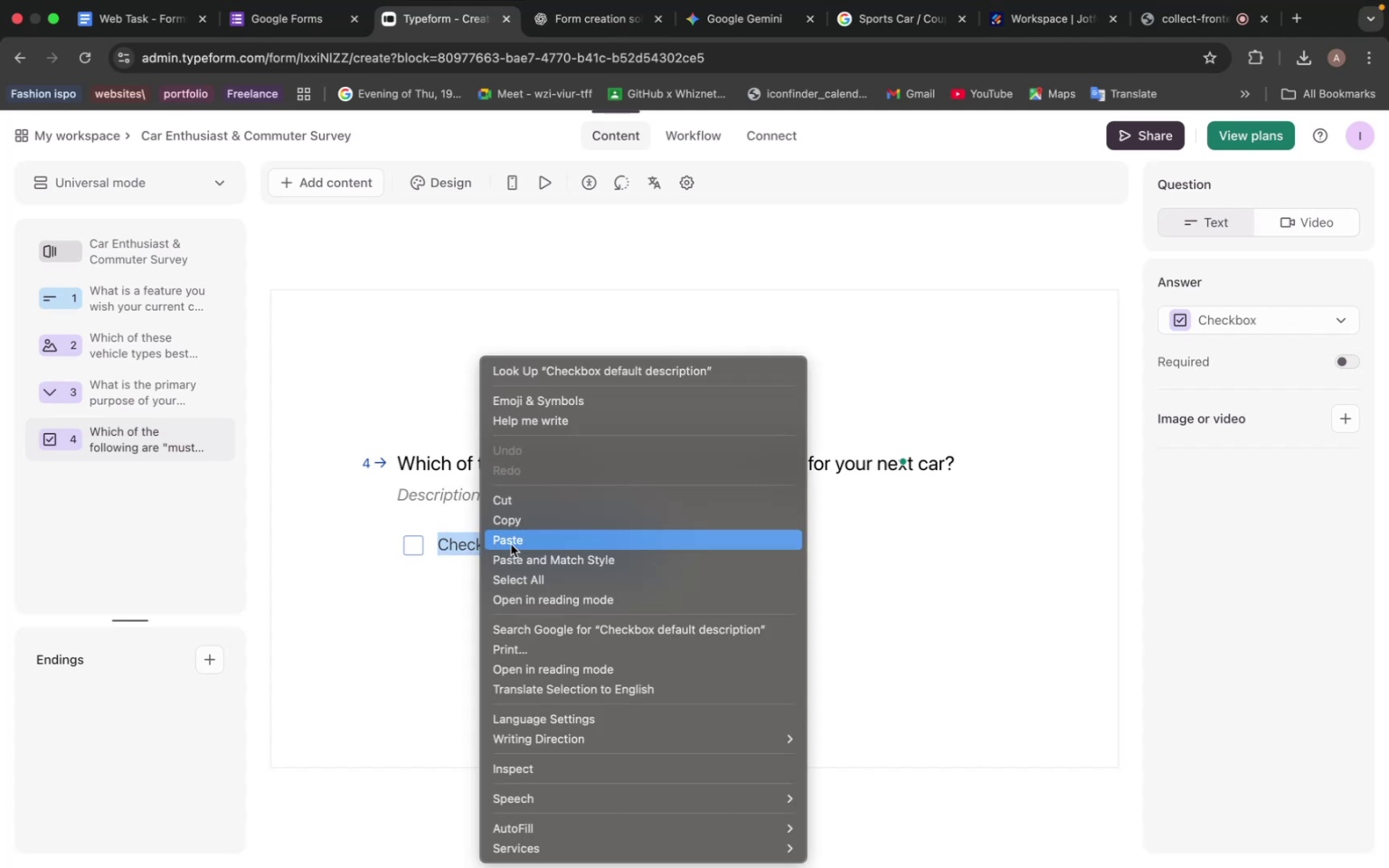 
left_click([511, 544])
 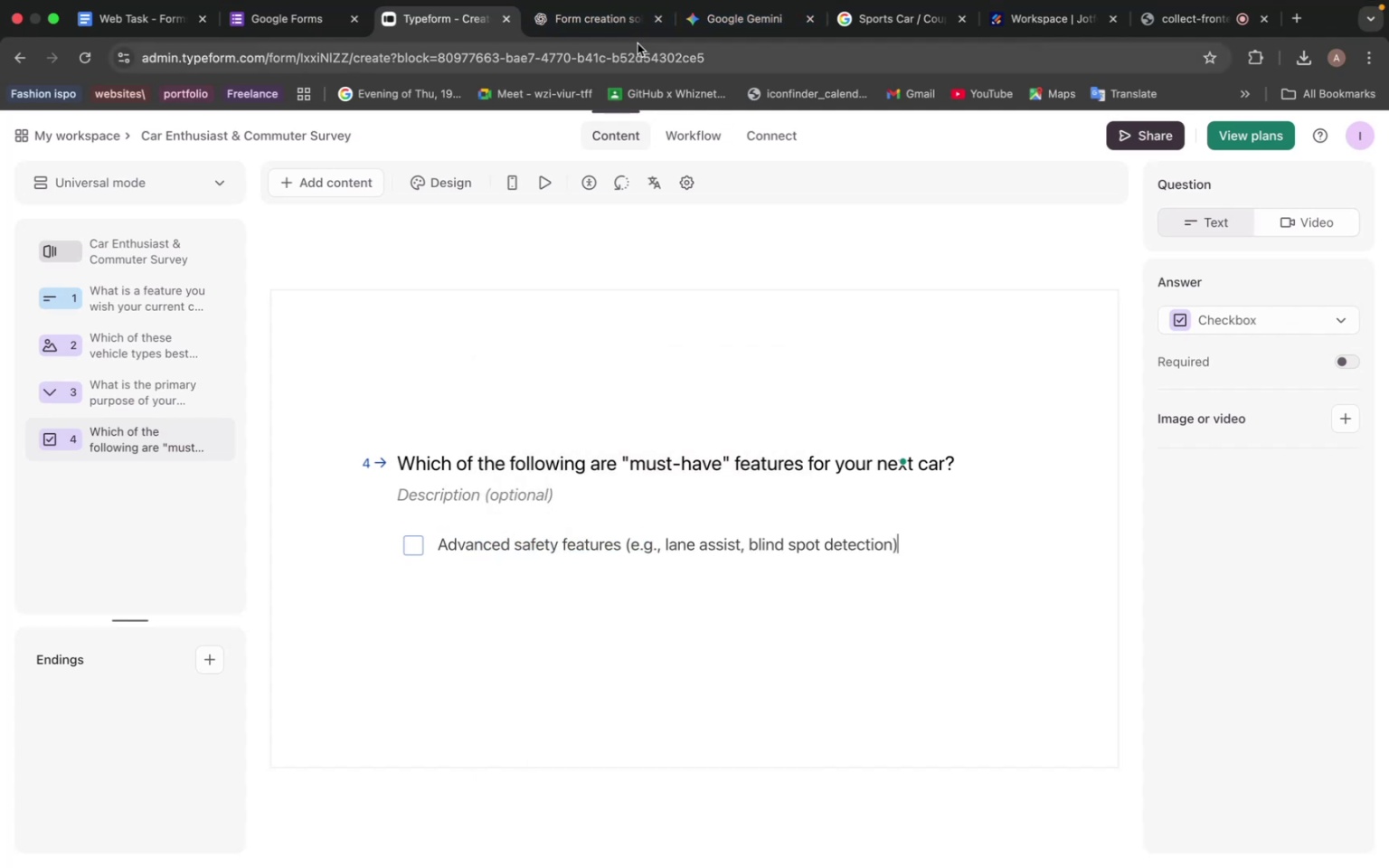 
wait(5.09)
 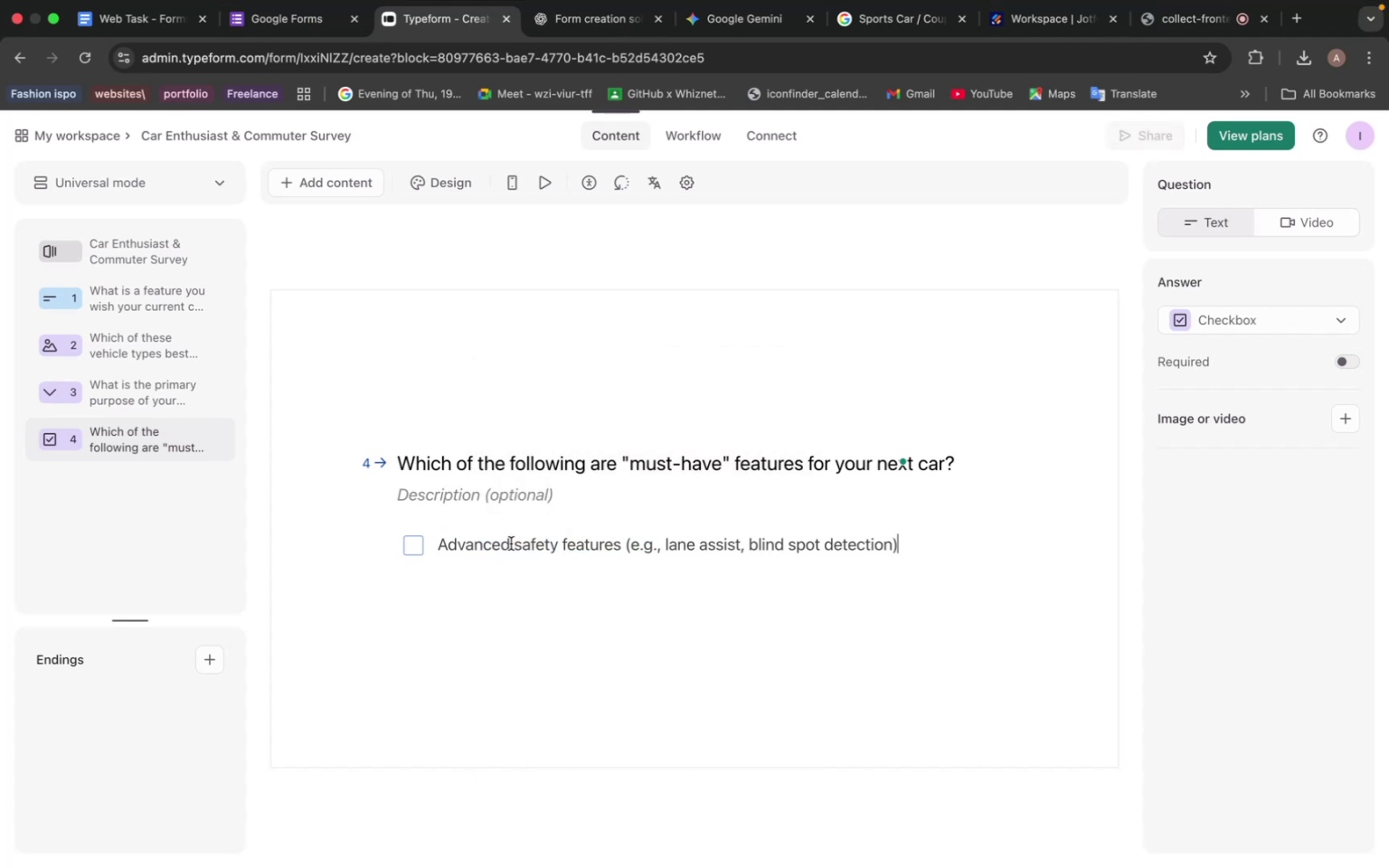 
left_click([736, 22])
 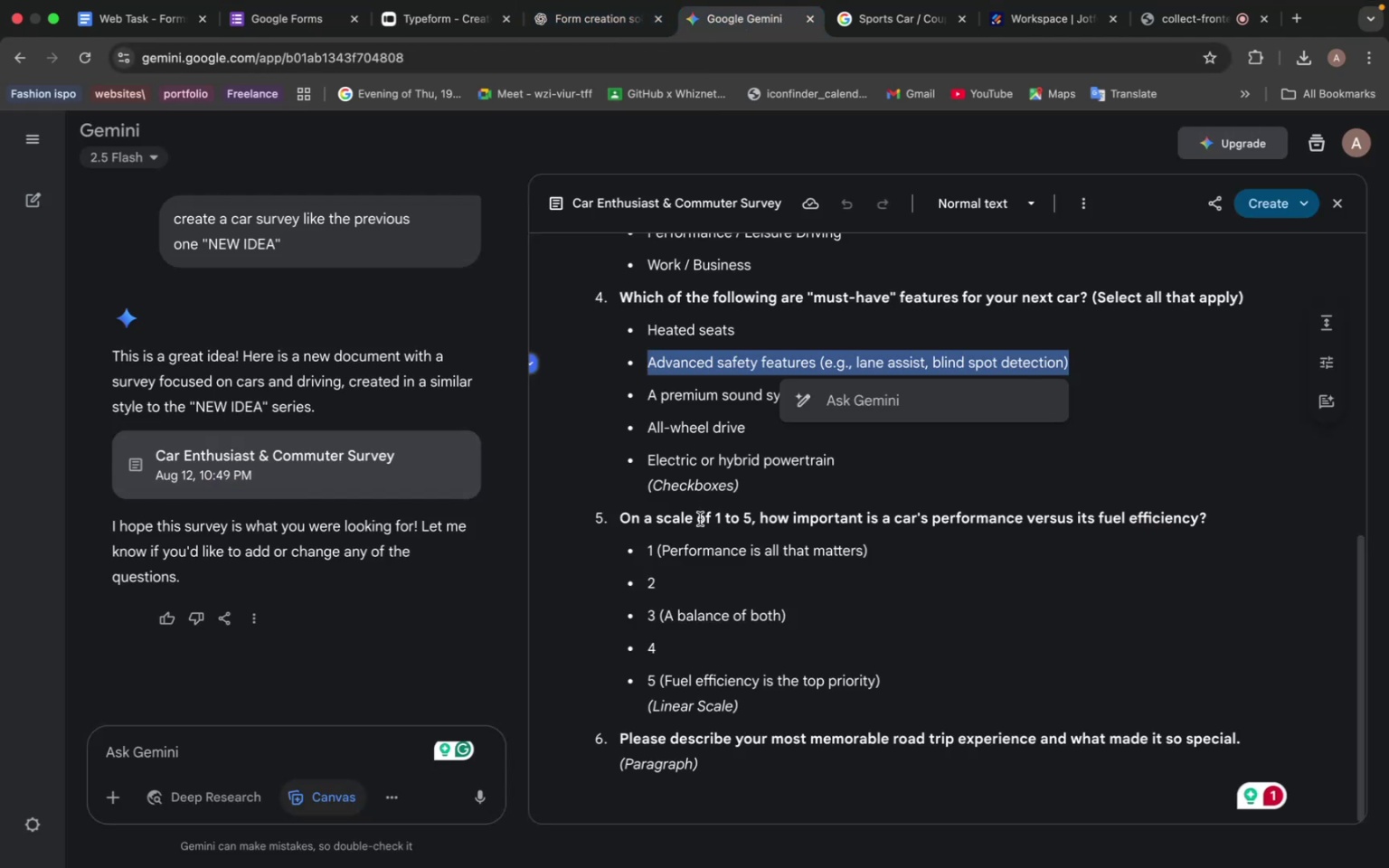 
scroll: coordinate [696, 521], scroll_direction: down, amount: 8.0
 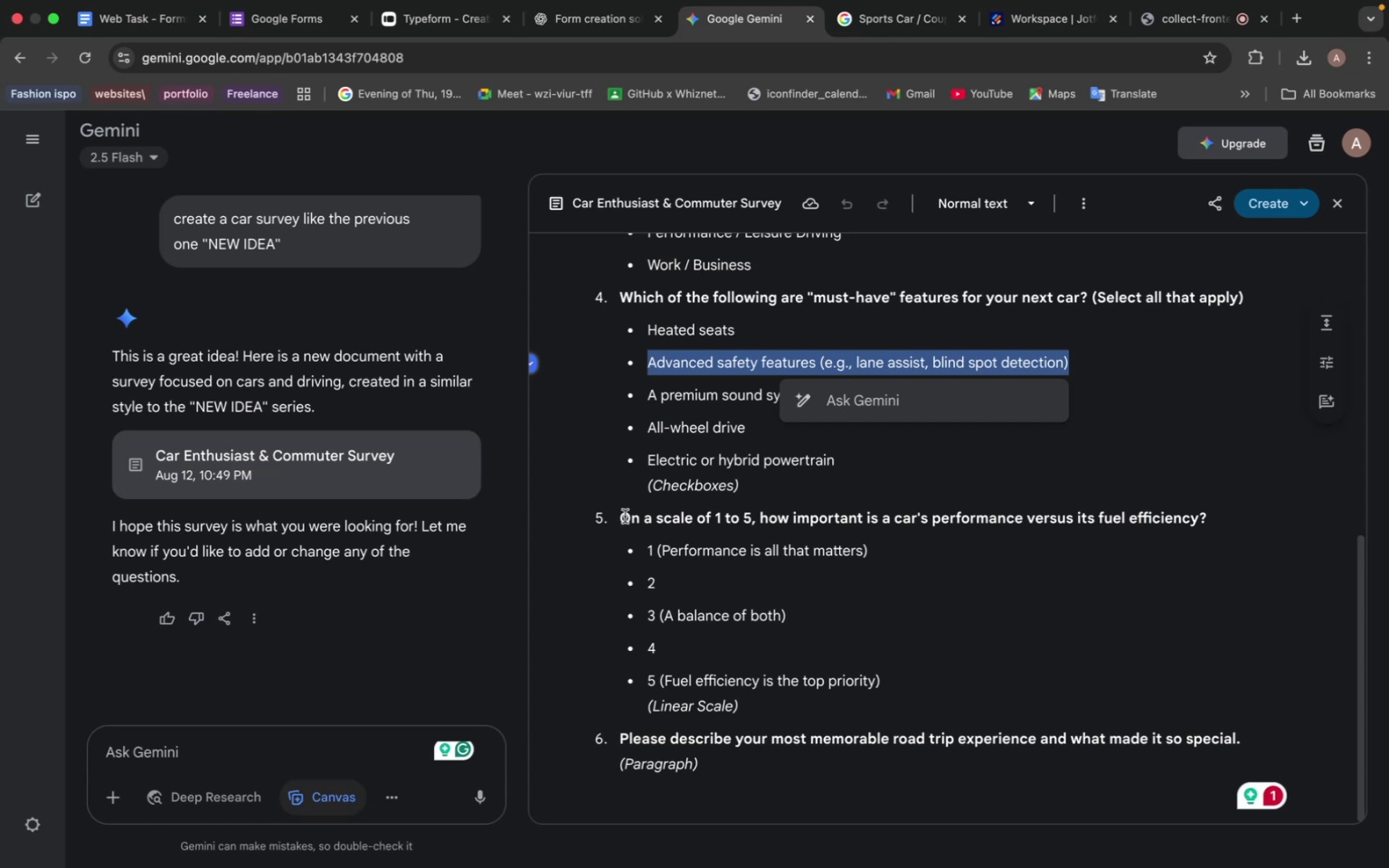 
left_click_drag(start_coordinate=[625, 514], to_coordinate=[1216, 516])
 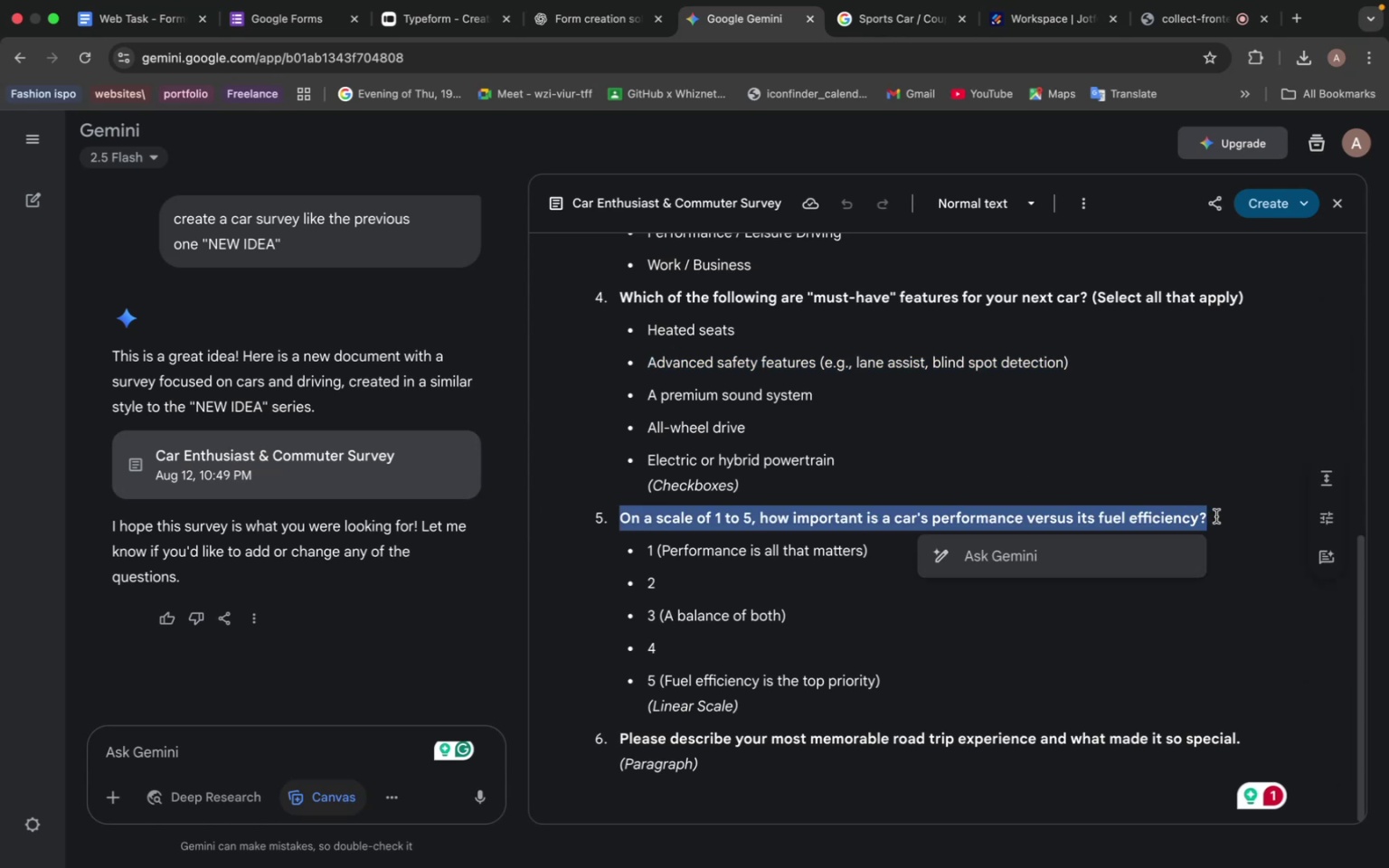 
key(Meta+C)
 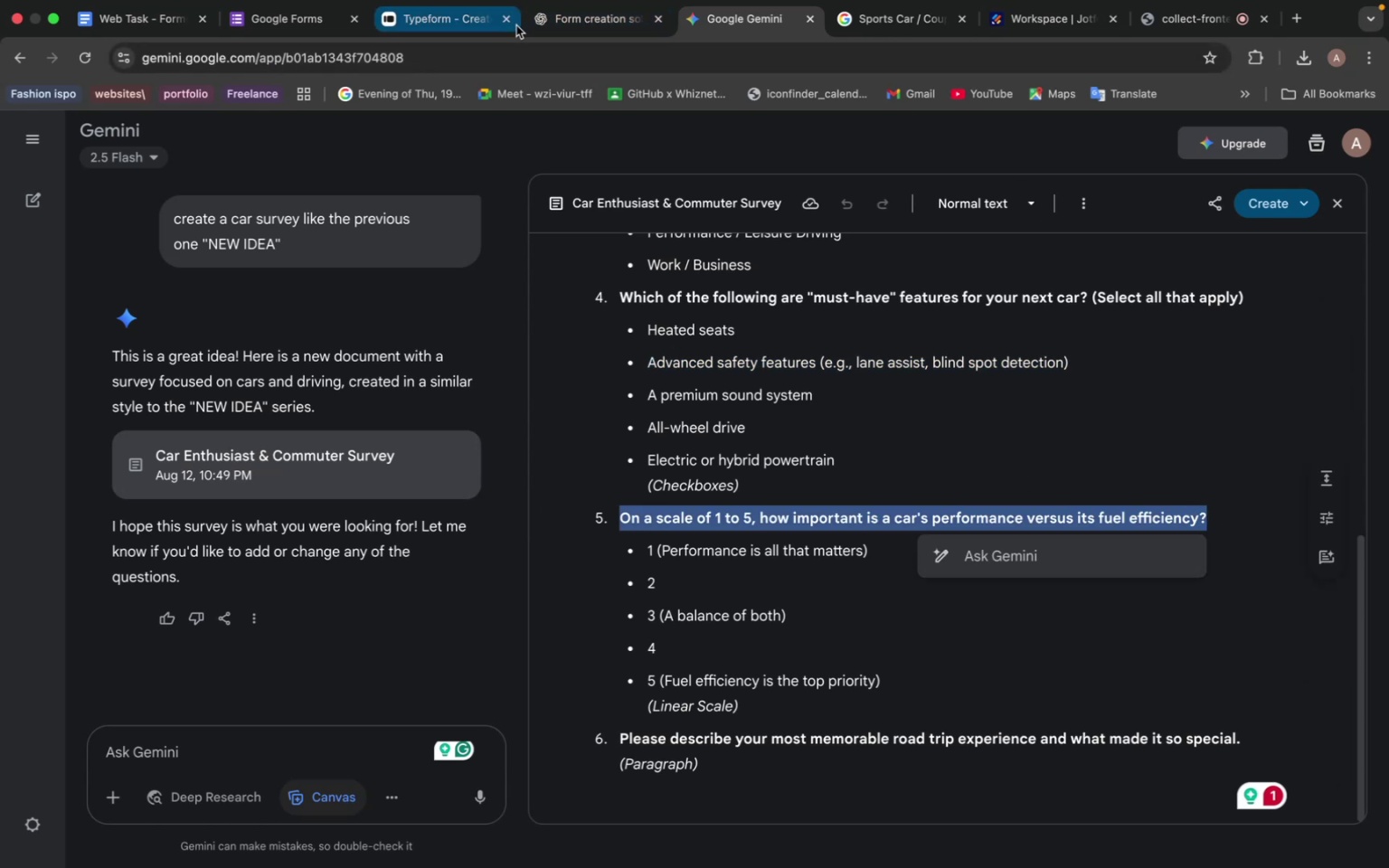 
left_click([598, 17])
 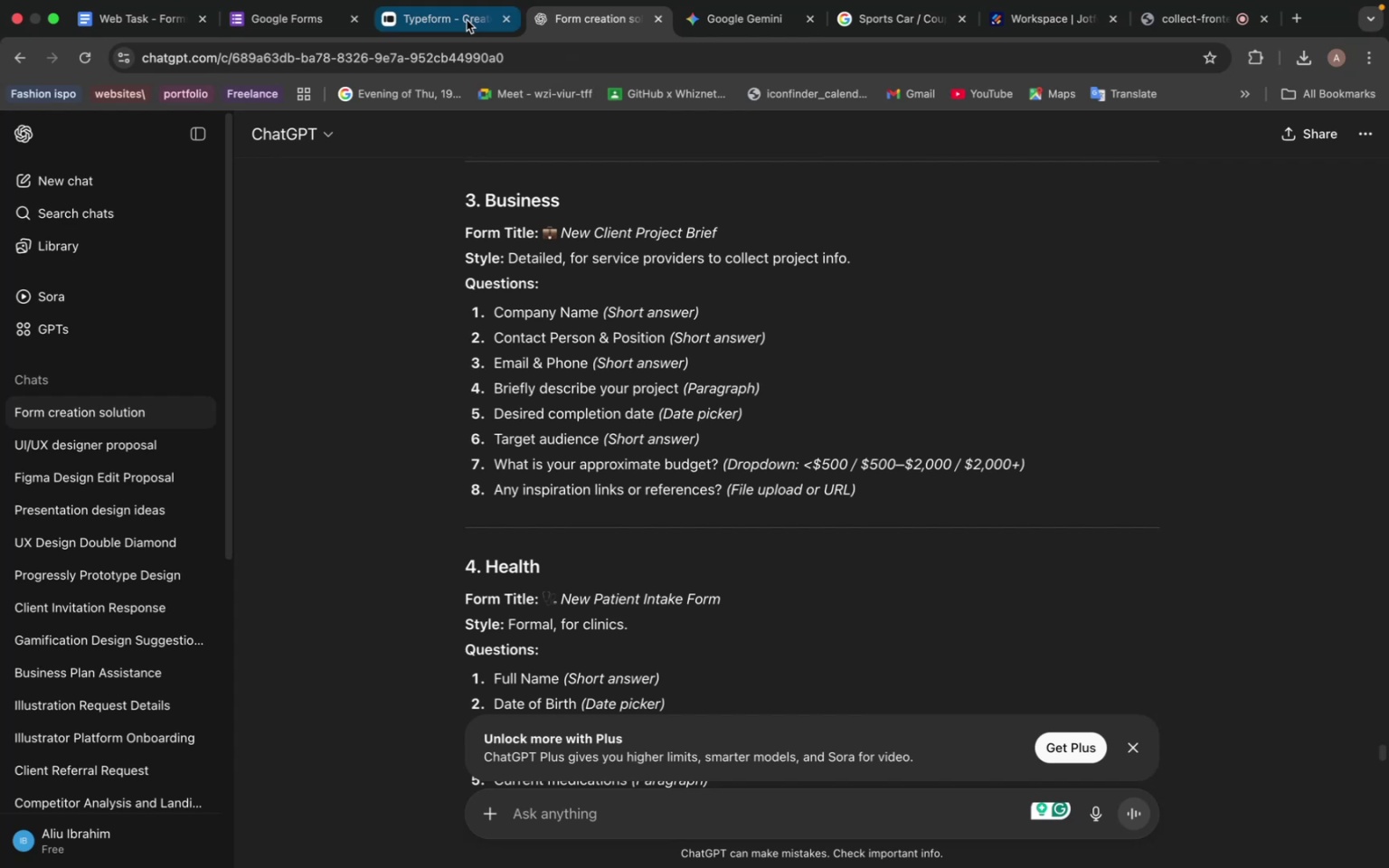 
left_click([442, 20])
 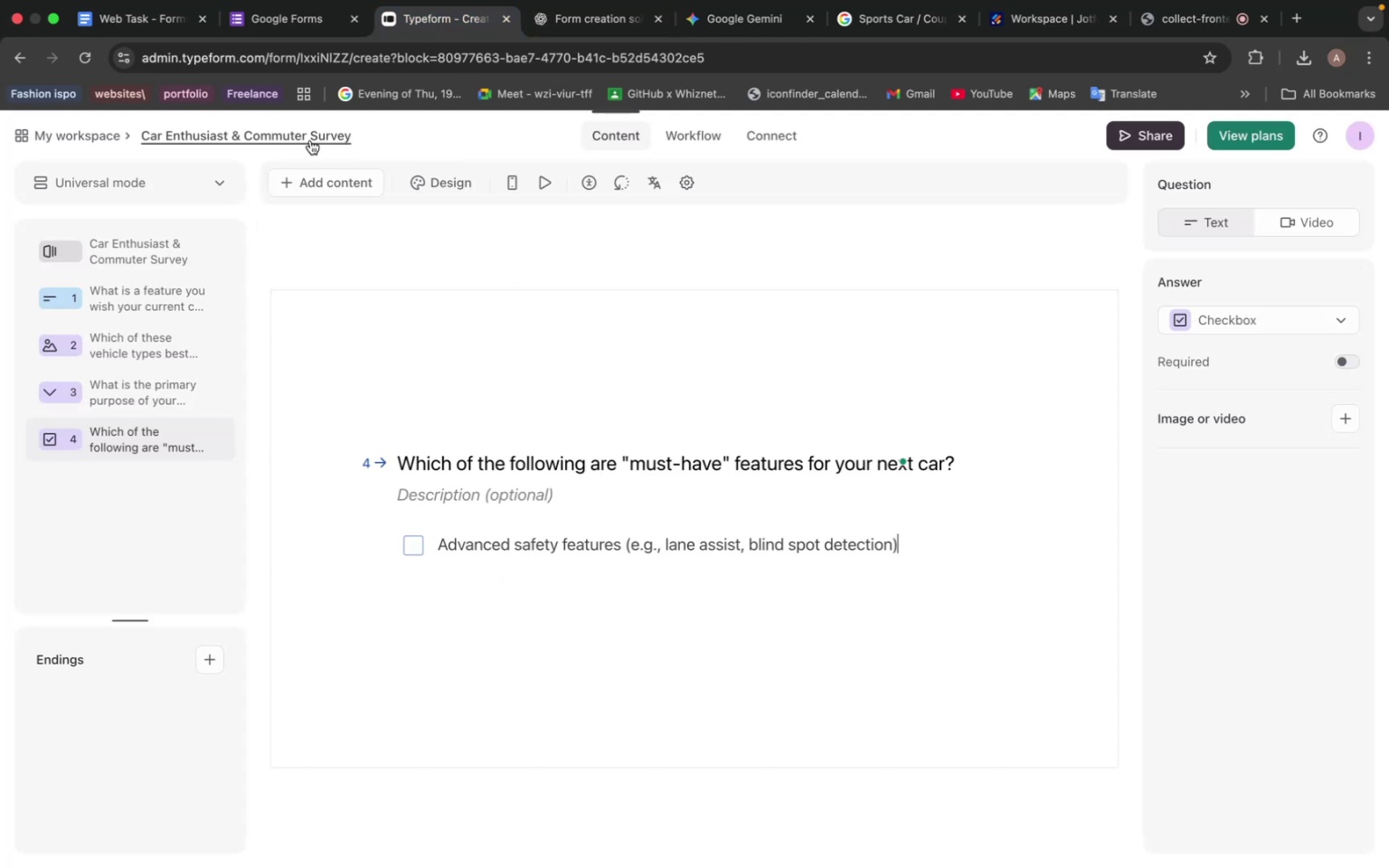 
left_click([318, 182])
 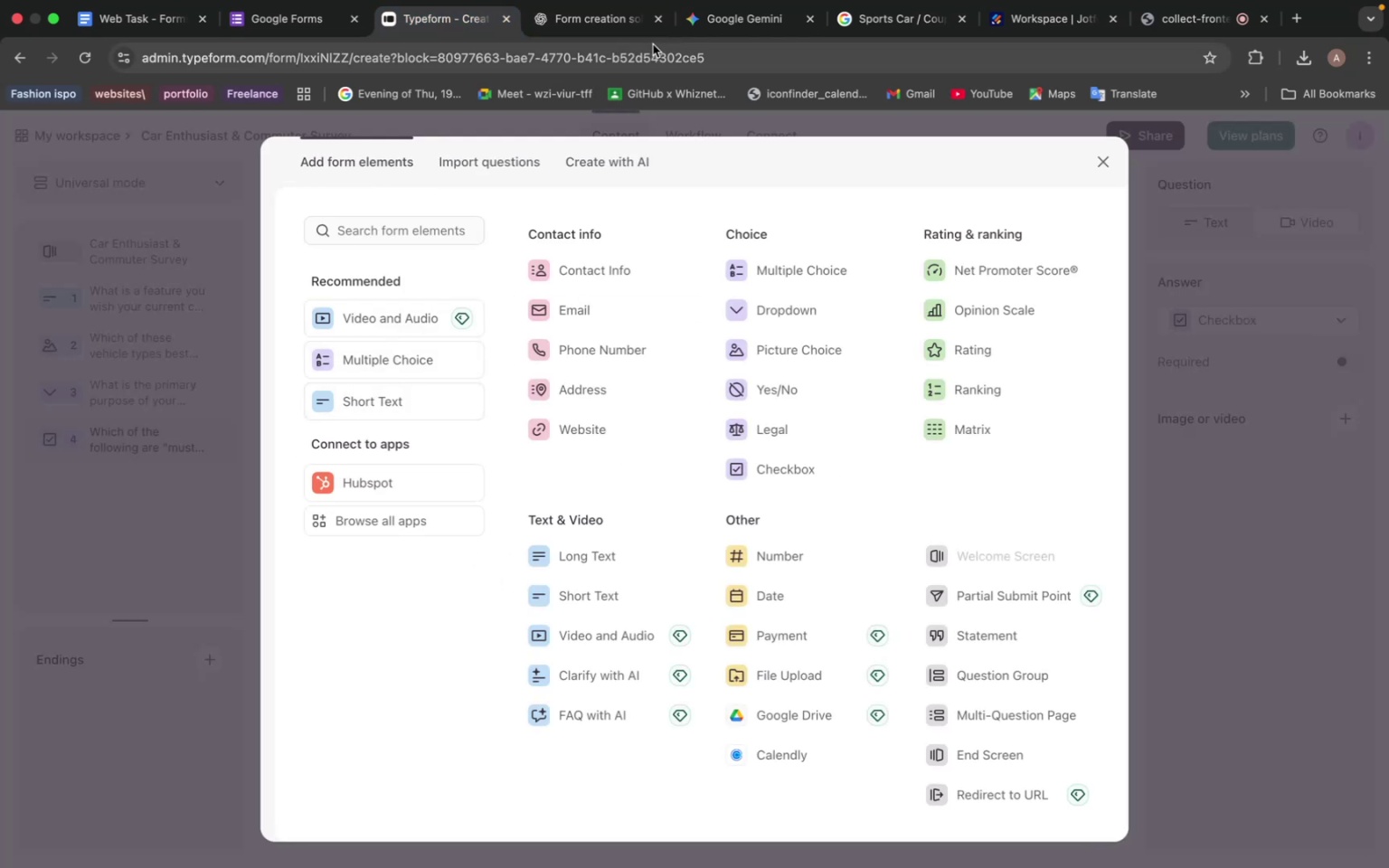 
left_click([724, 24])
 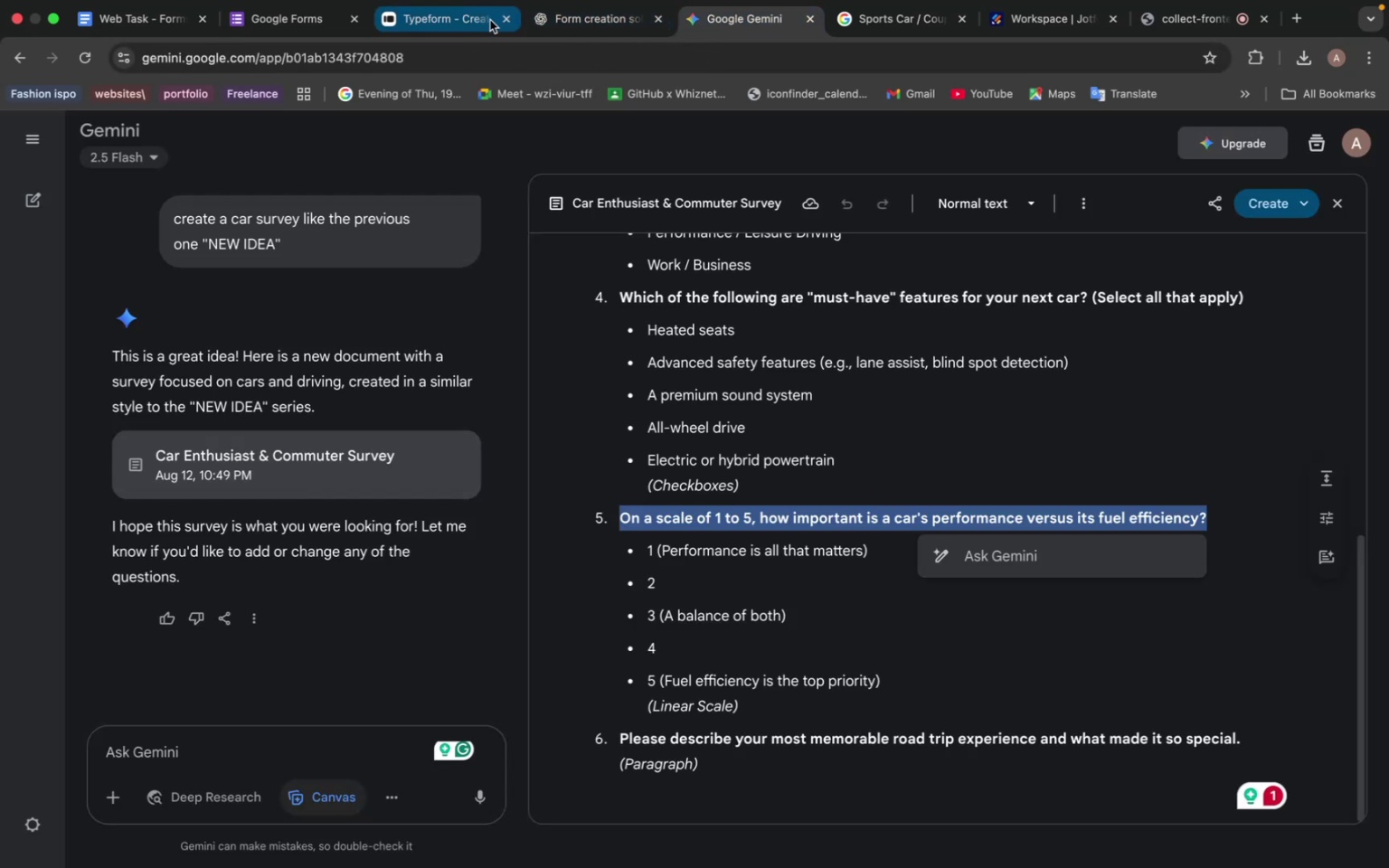 
left_click([419, 22])
 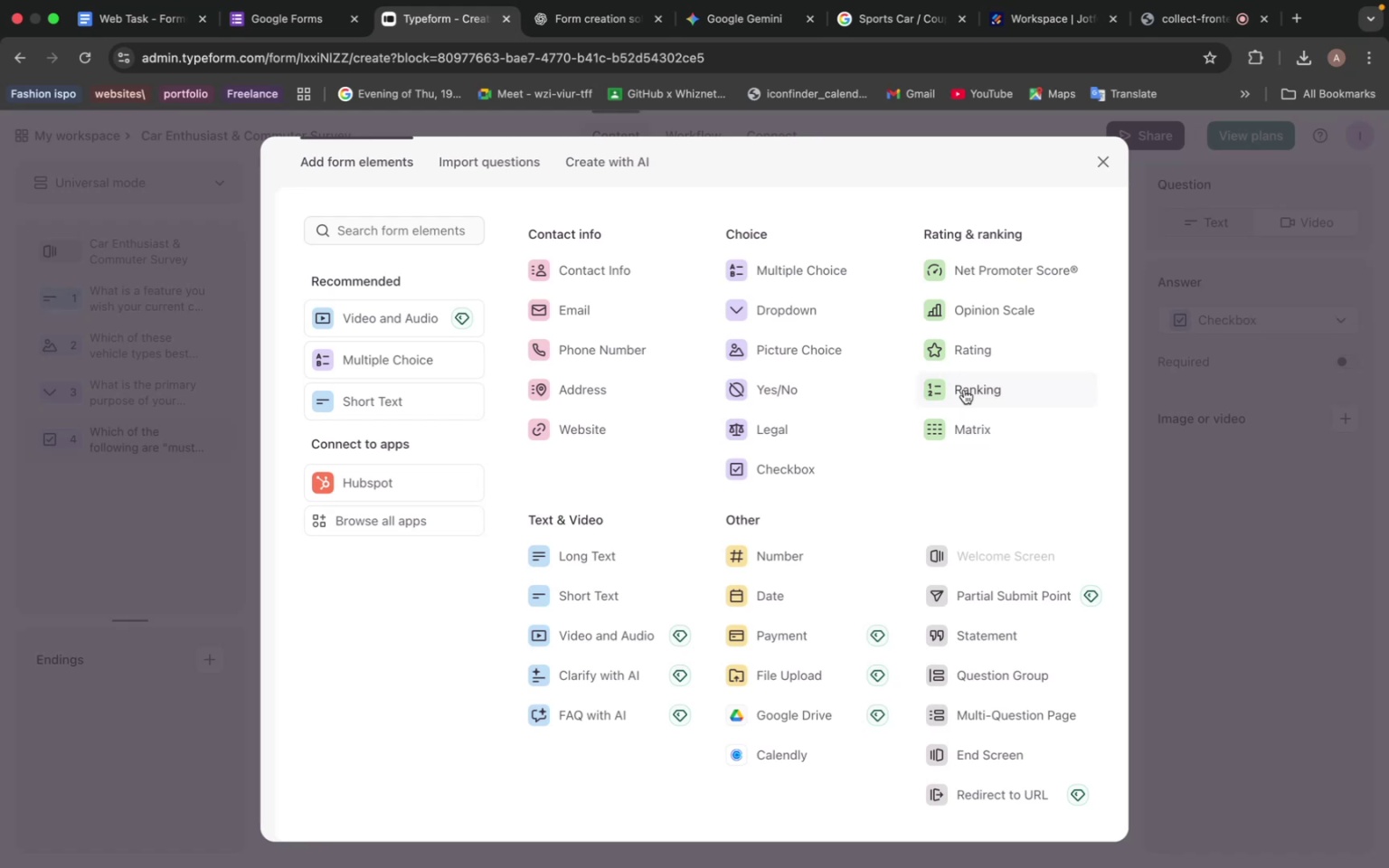 
left_click([978, 356])
 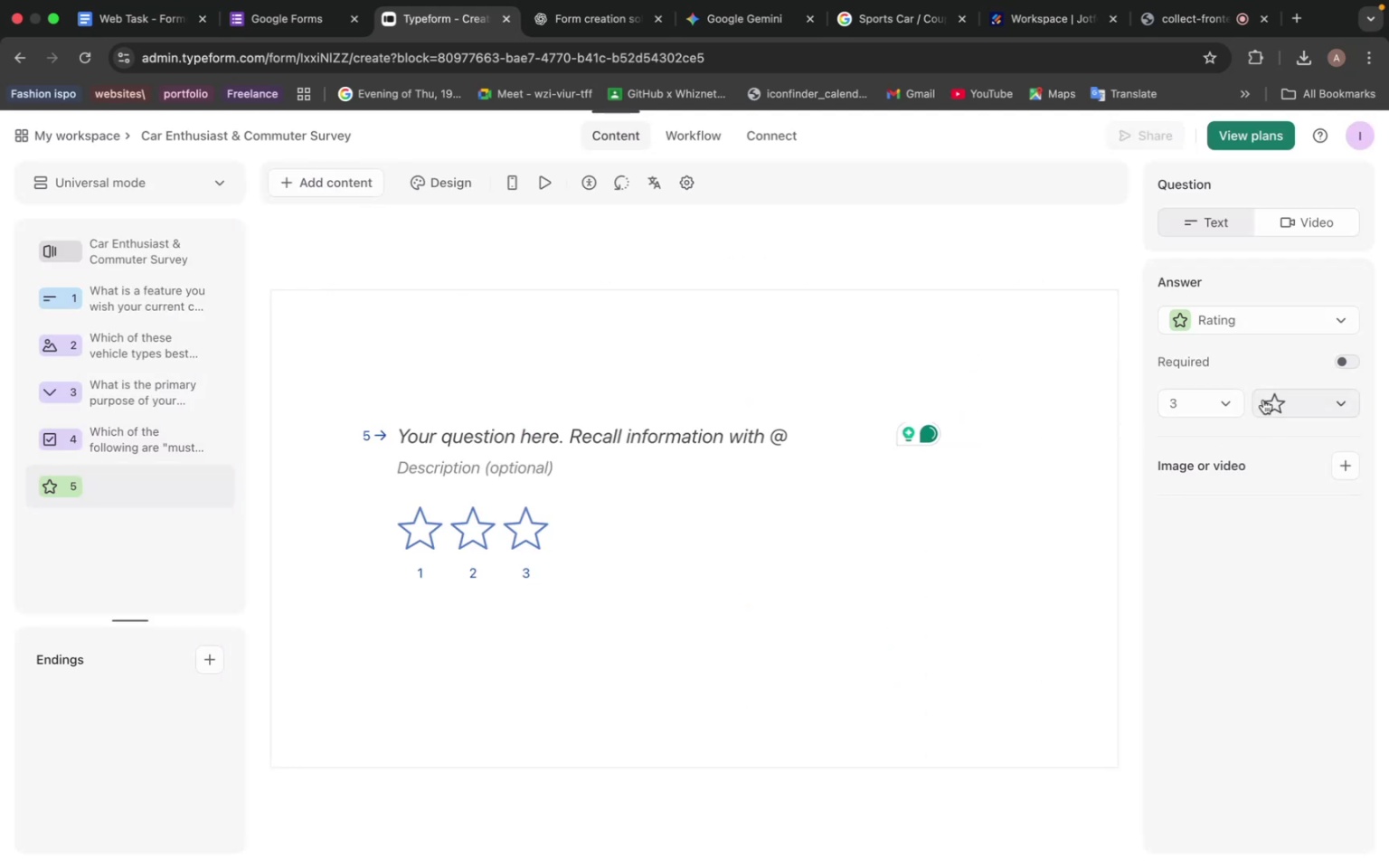 
mouse_move([1224, 427])
 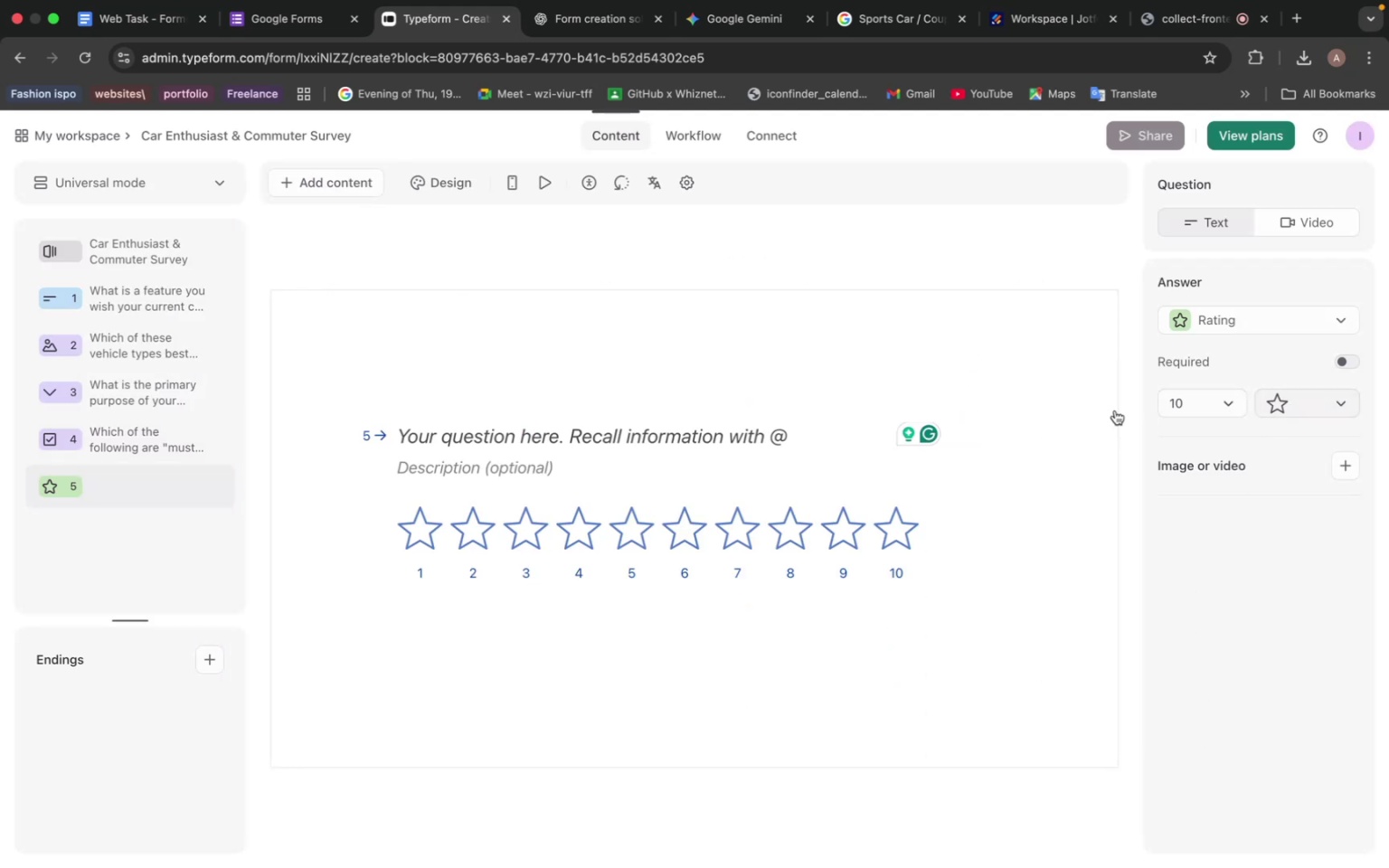 
left_click([1328, 405])
 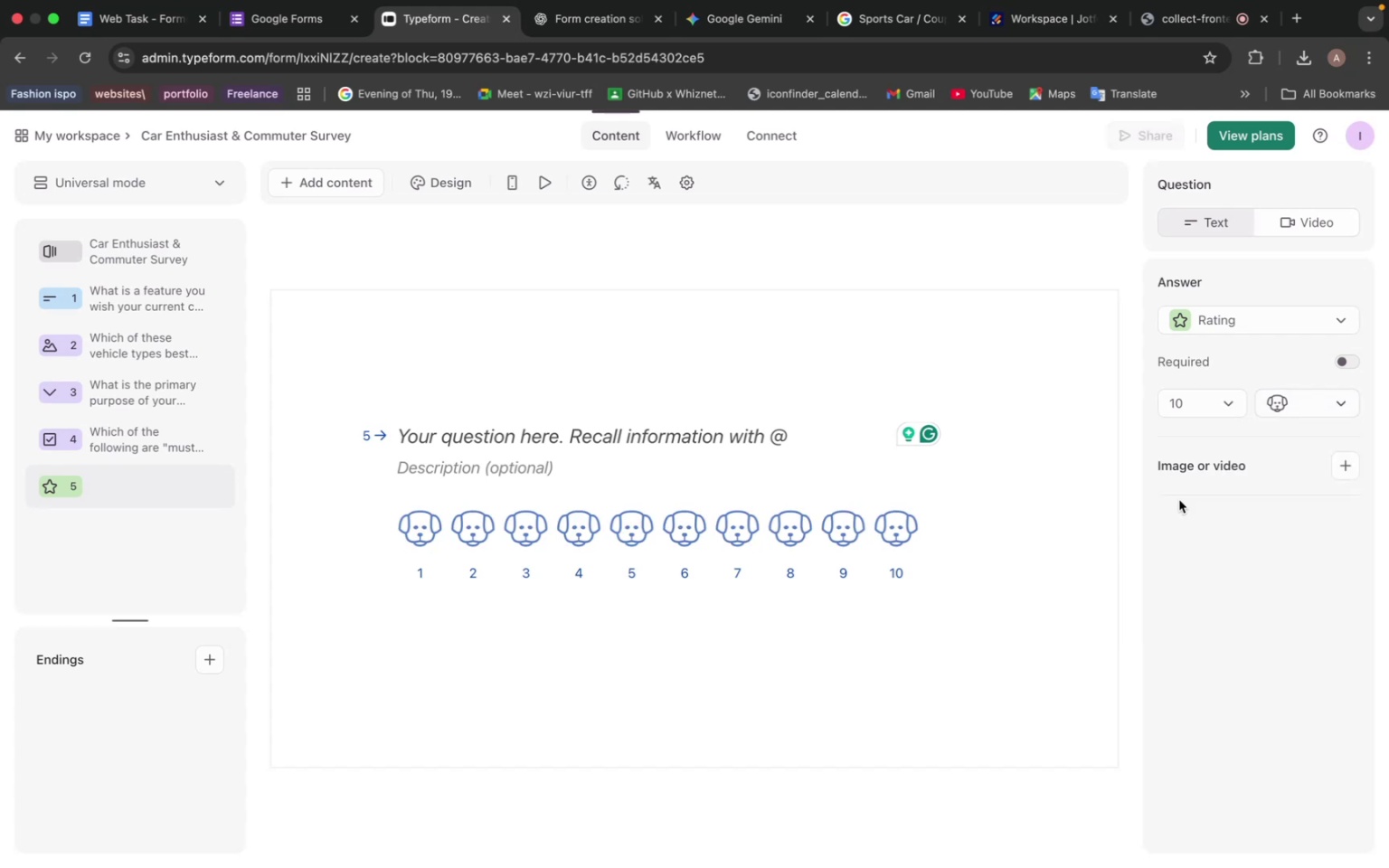 
left_click([1294, 406])
 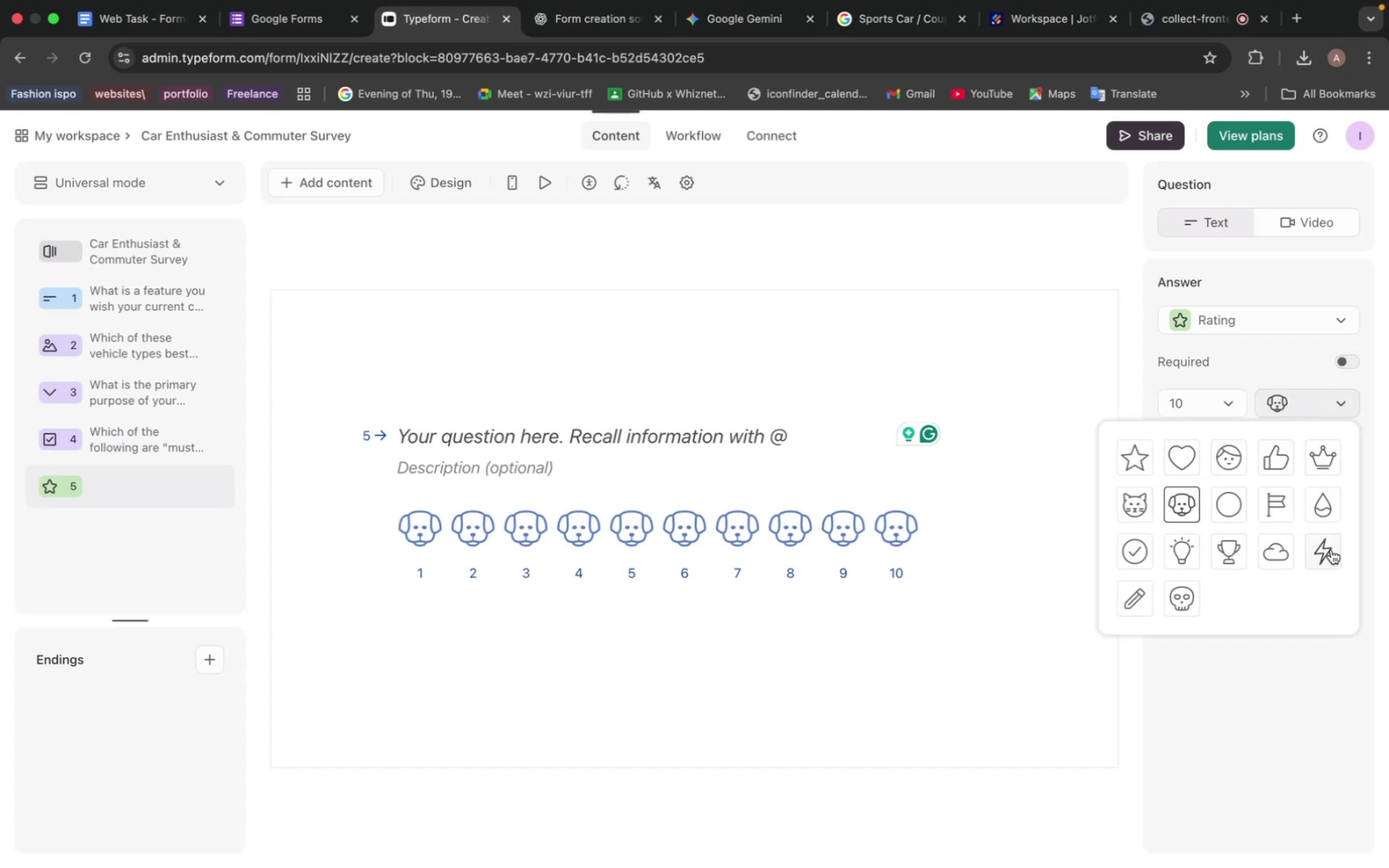 
left_click([1319, 546])
 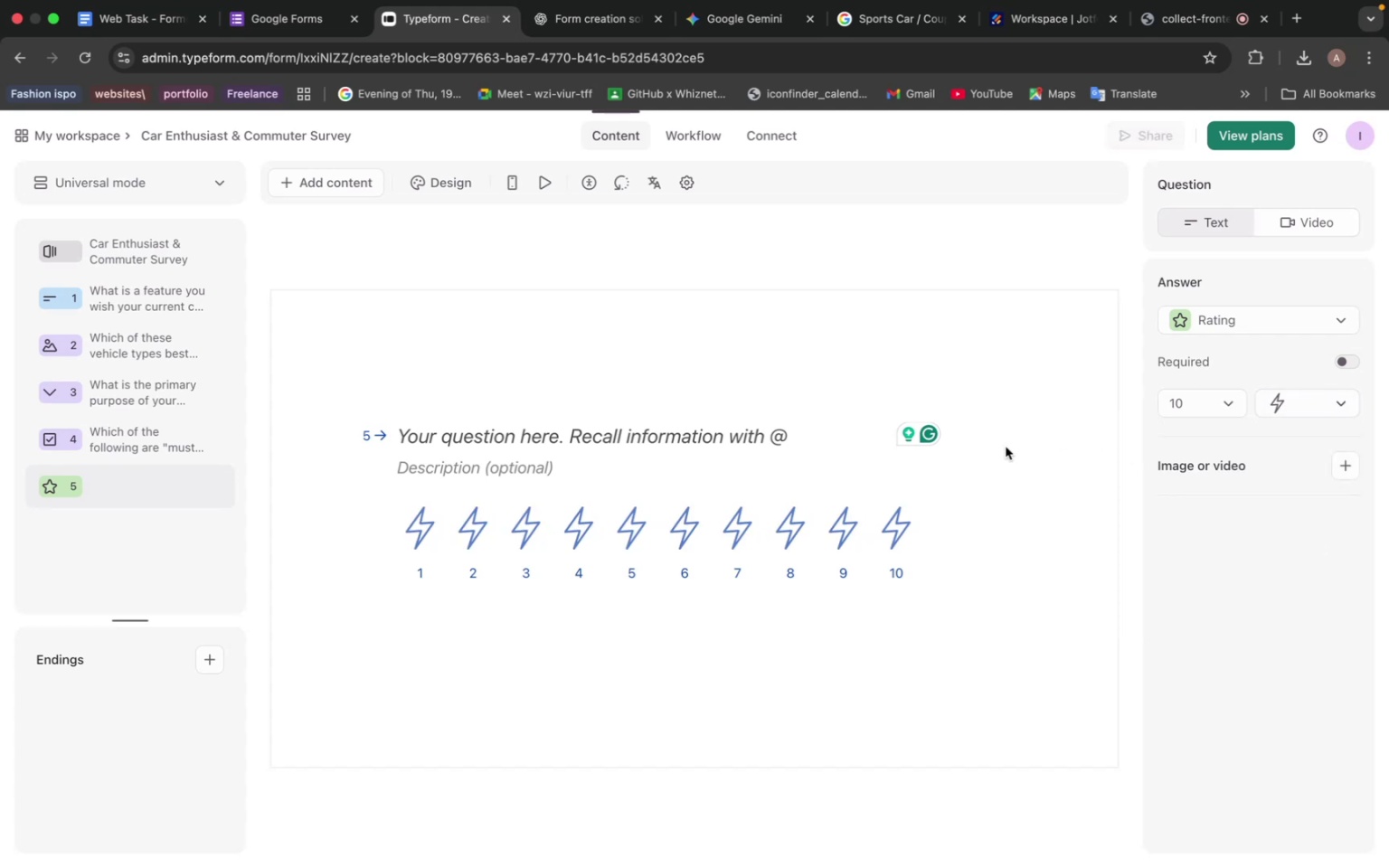 
left_click([532, 434])
 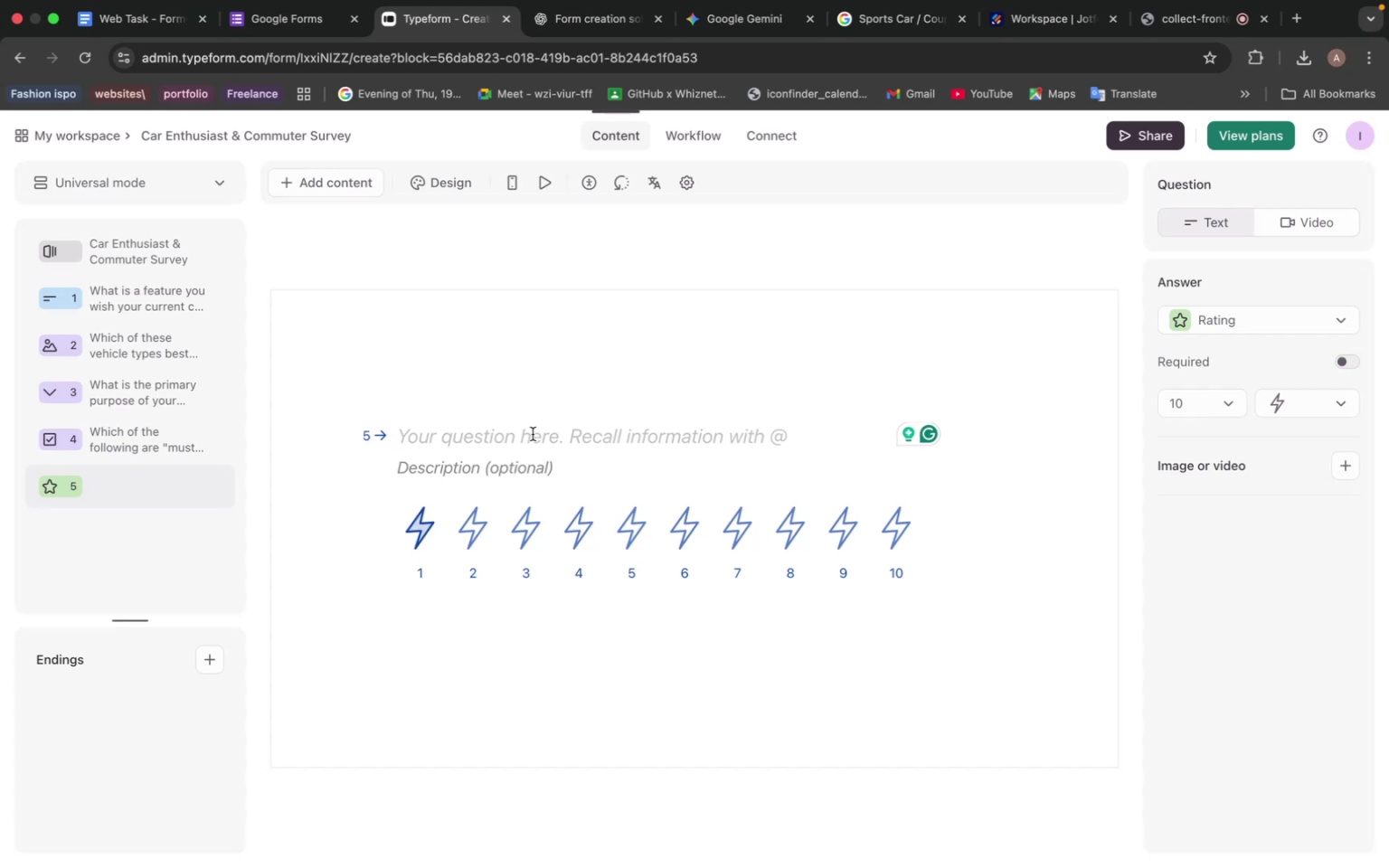 
key(Meta+V)
 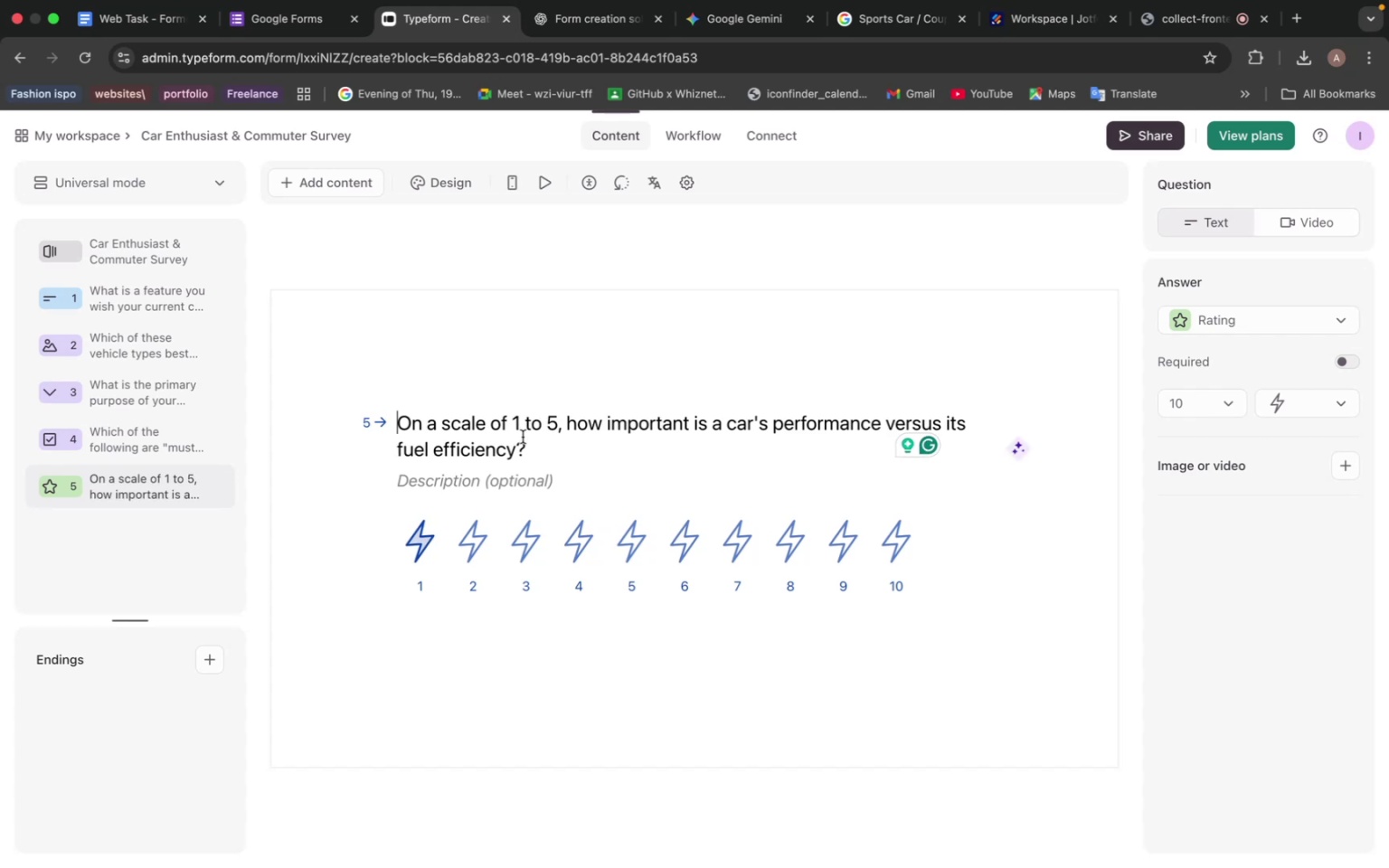 
wait(11.42)
 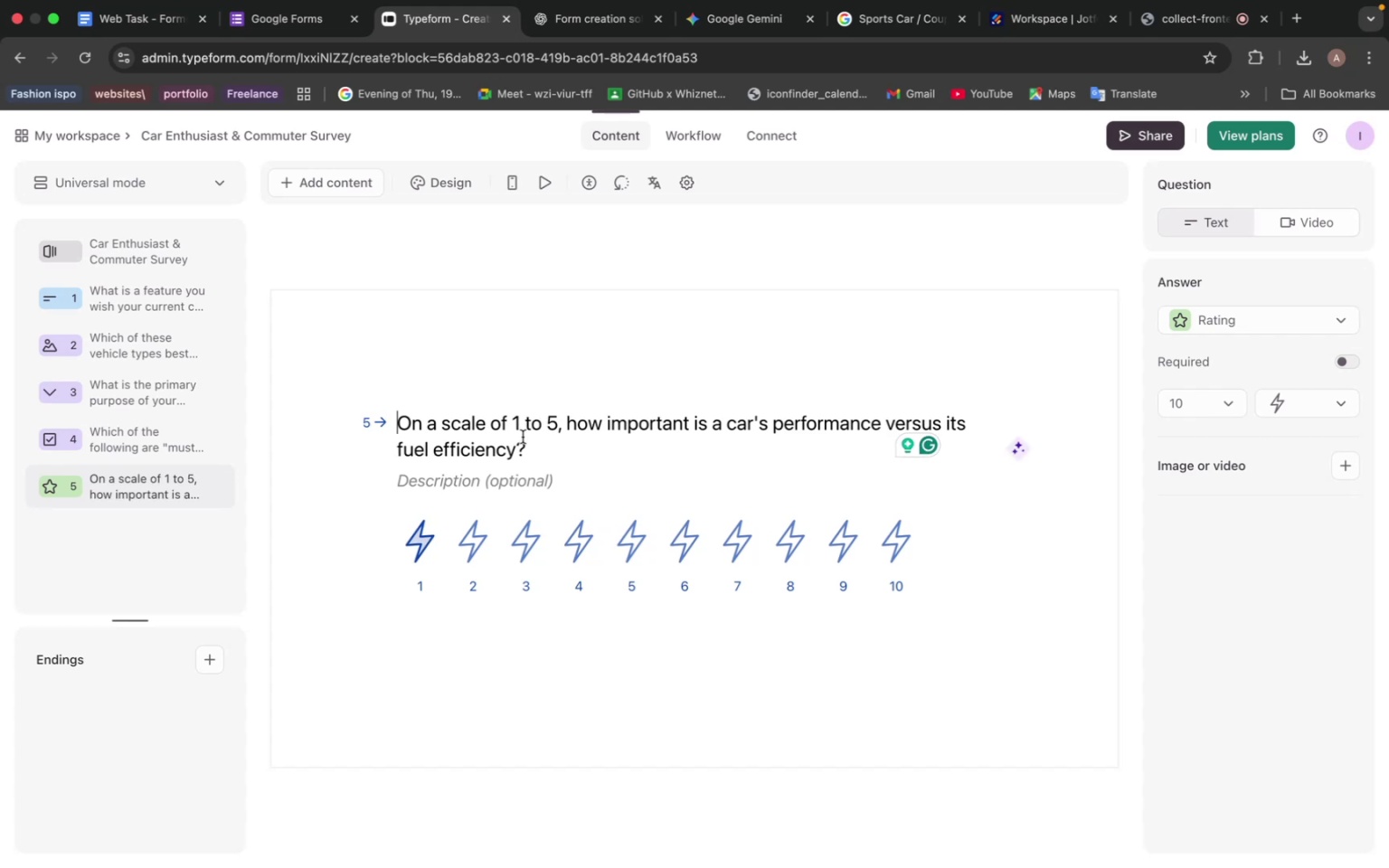 
left_click([1295, 406])
 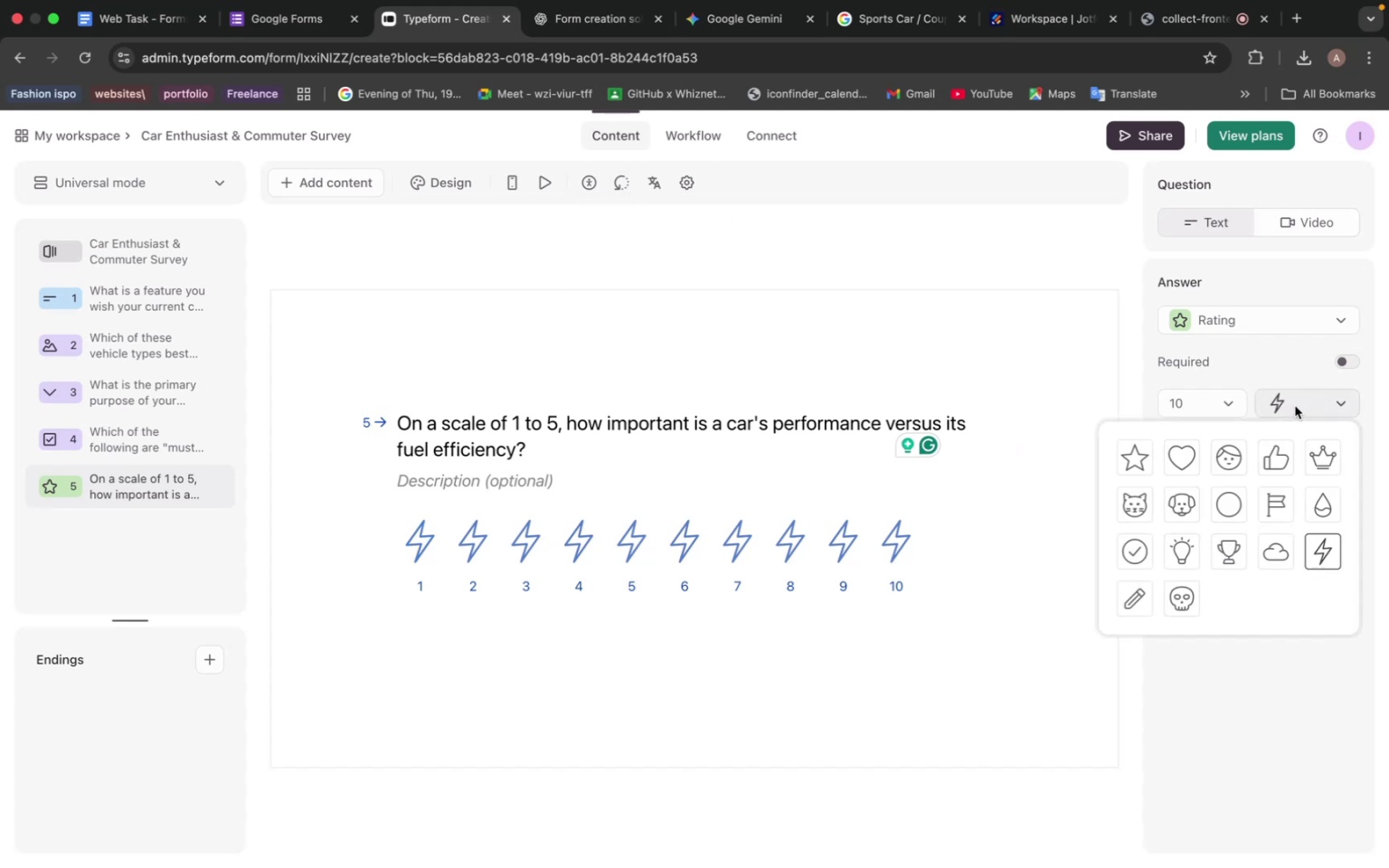 
mouse_move([1315, 445])
 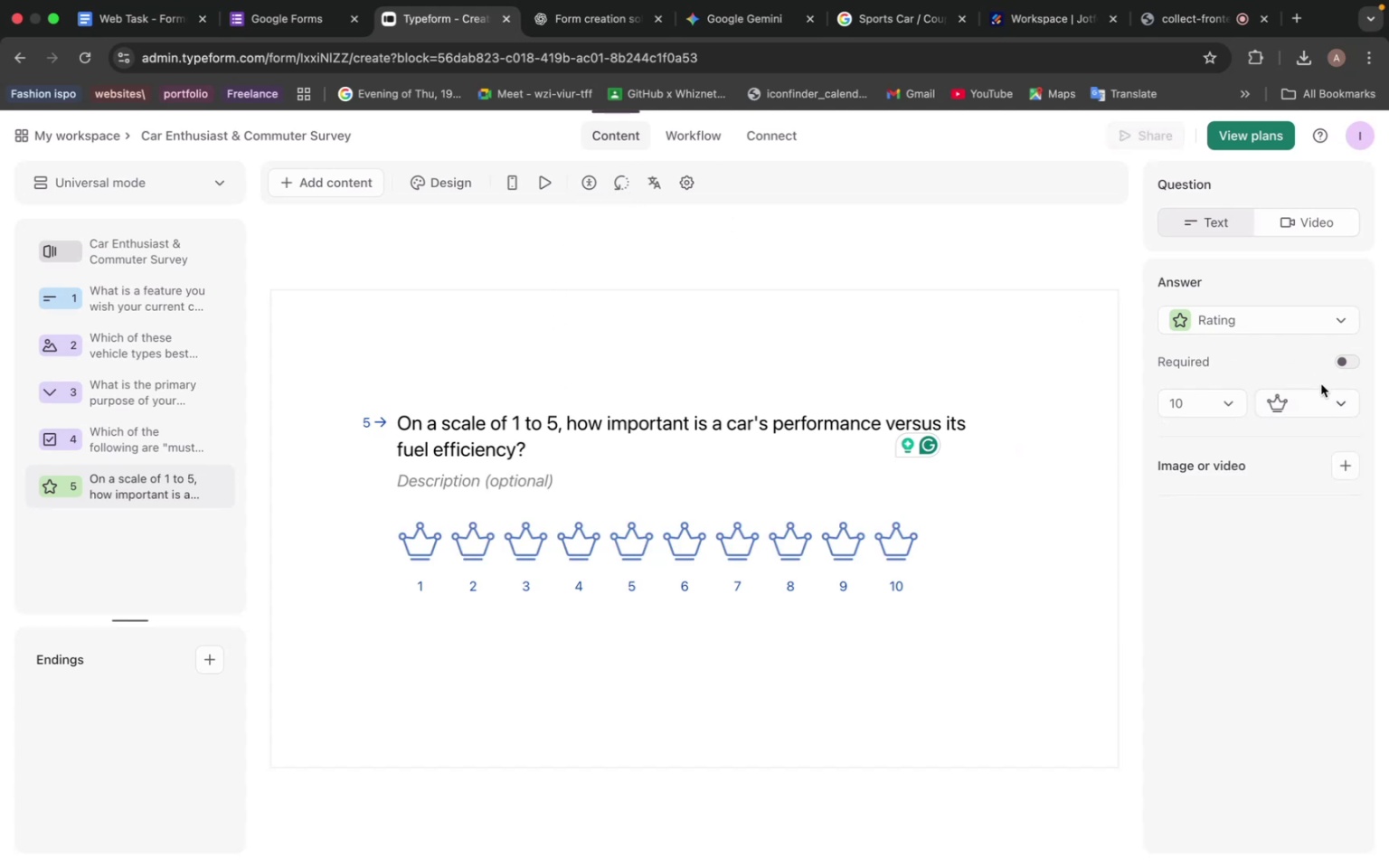 
left_click([1321, 400])
 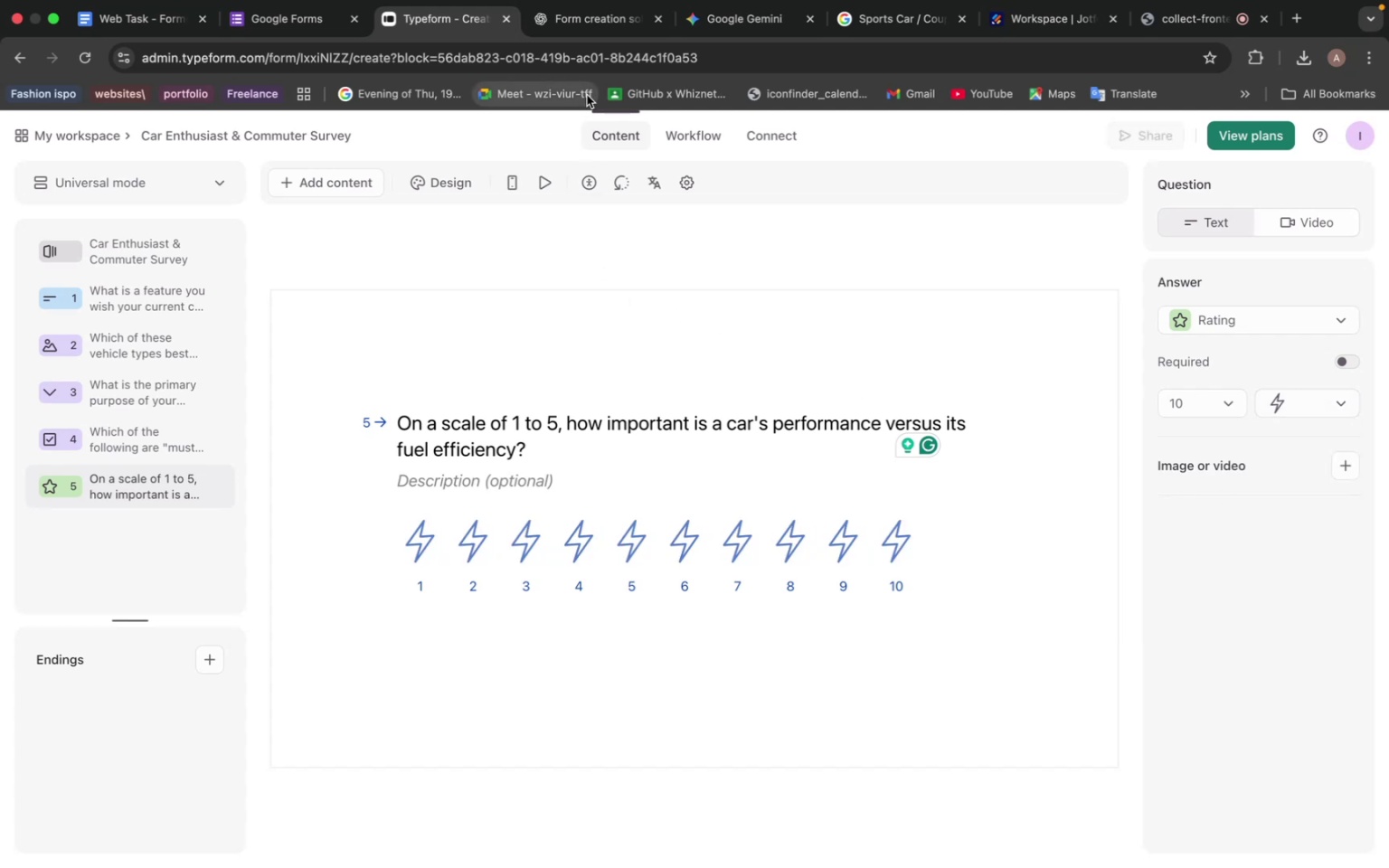 
wait(5.12)
 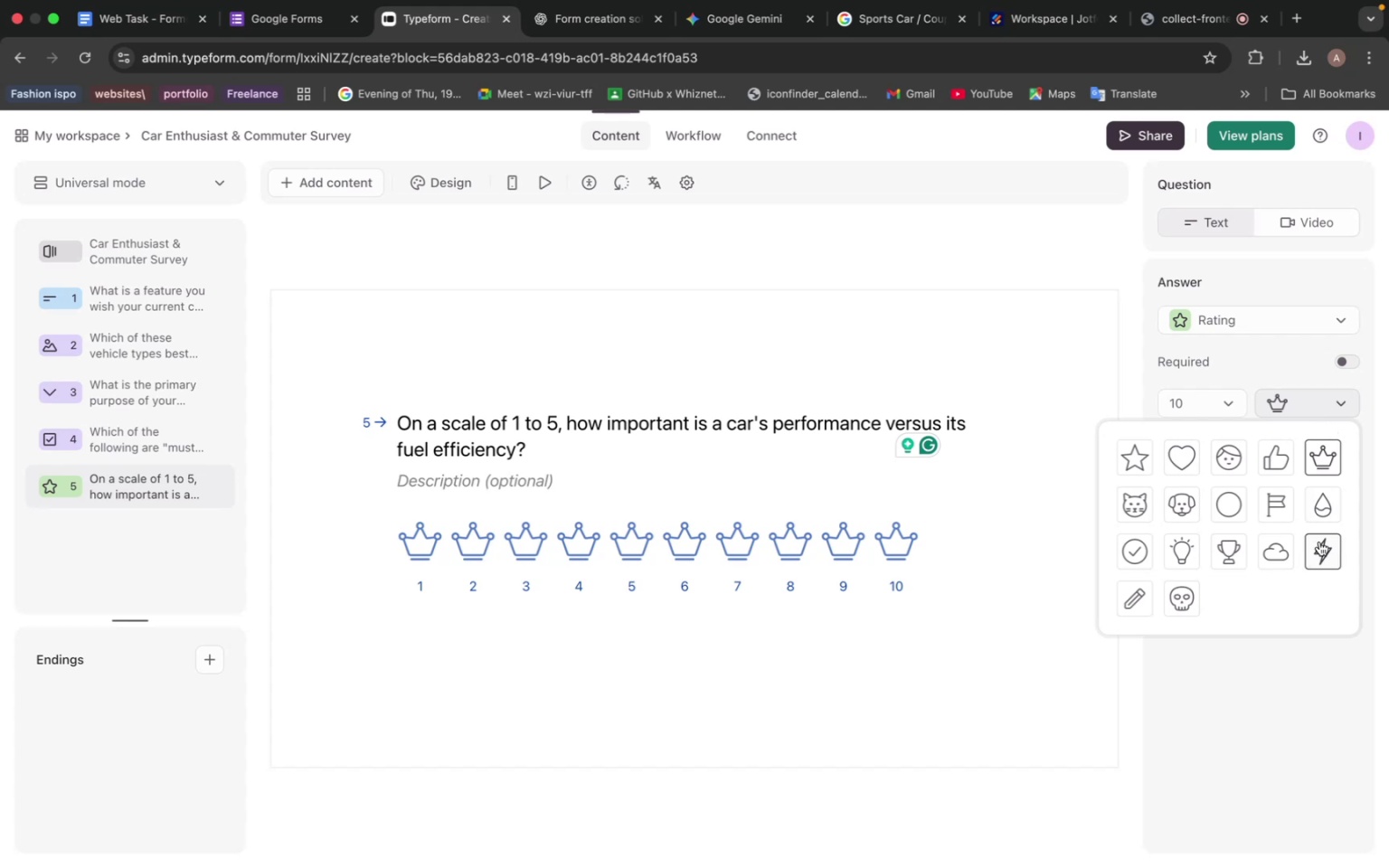 
left_click([1329, 407])
 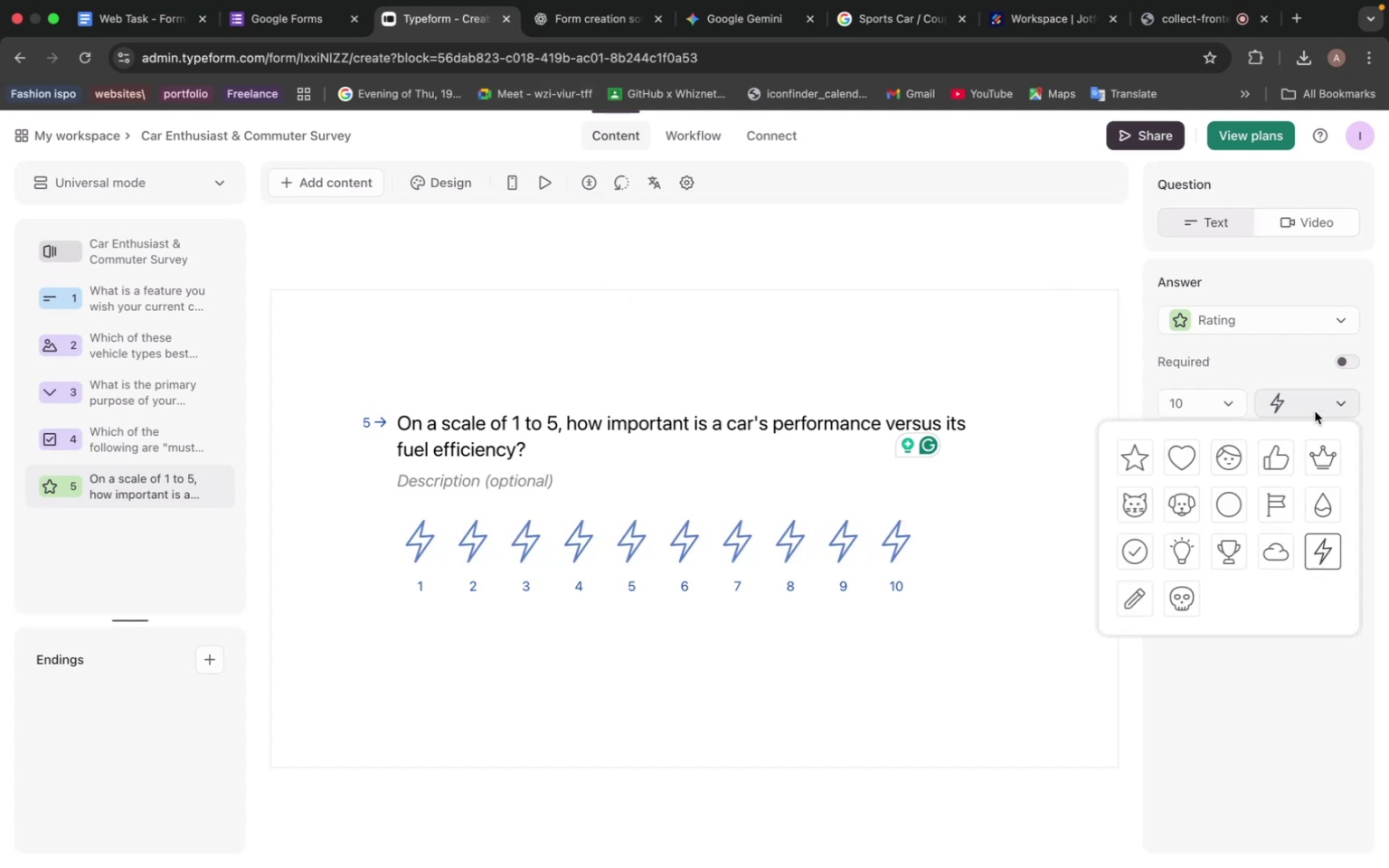 
left_click([1268, 386])
 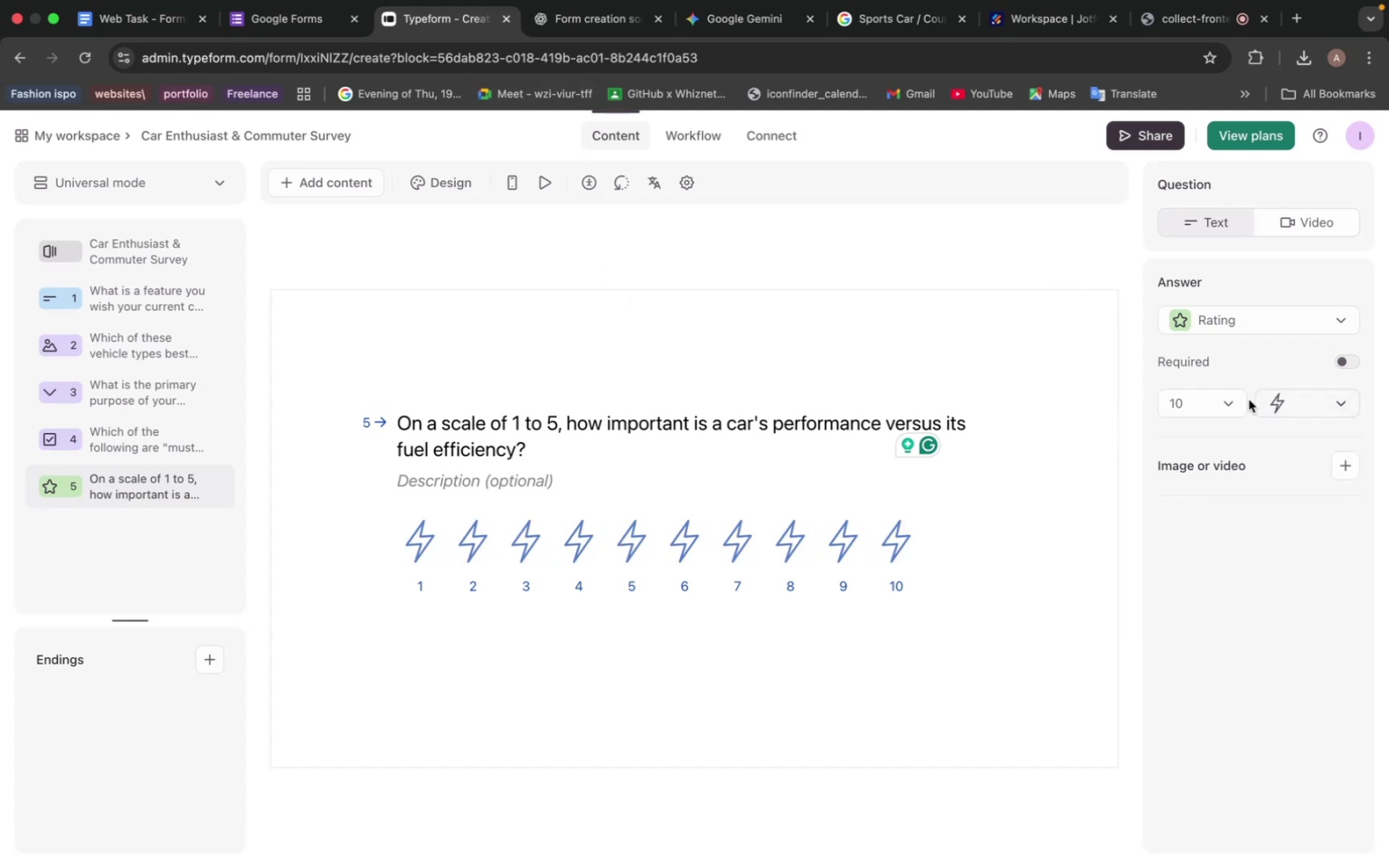 
left_click([1233, 403])
 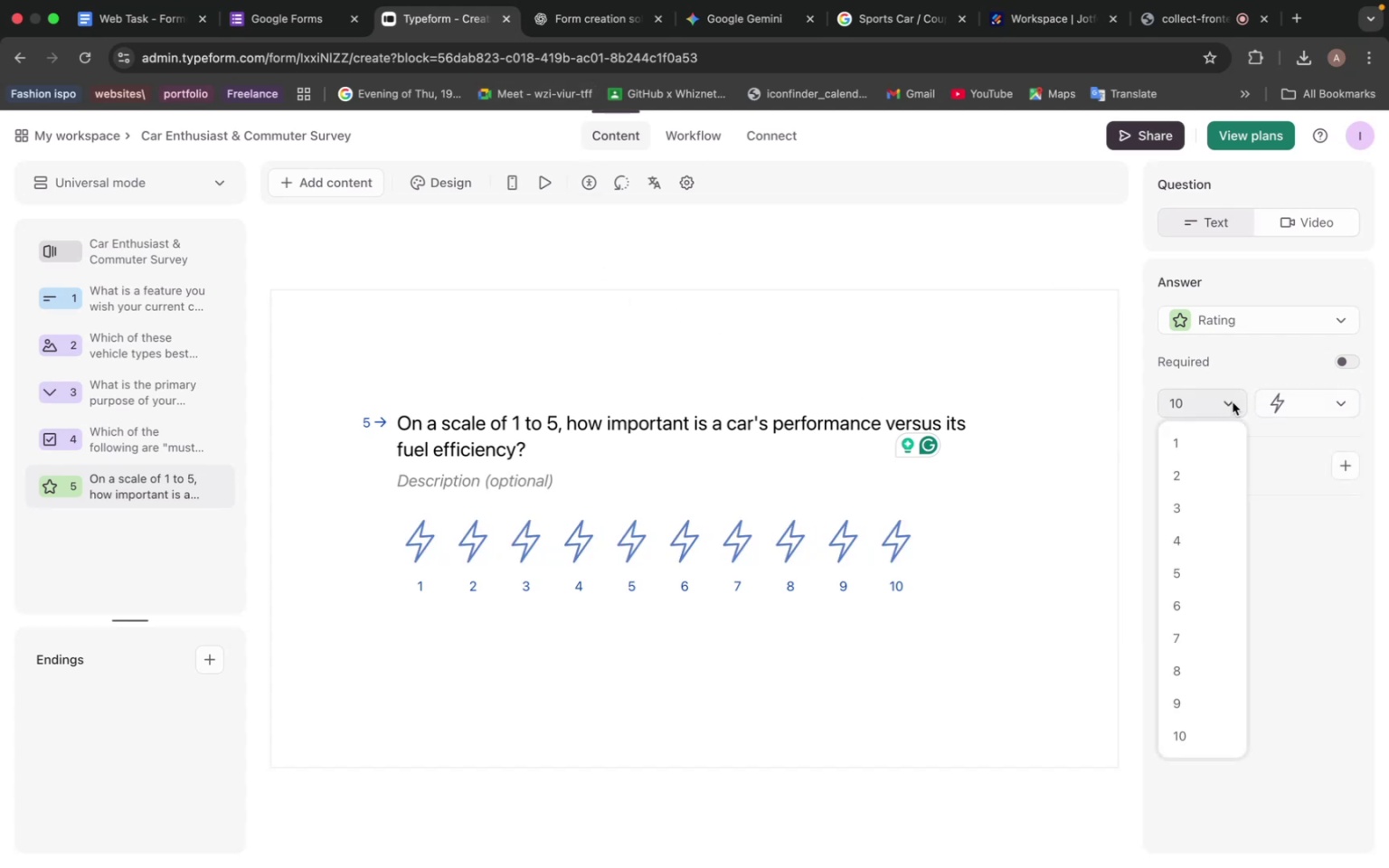 
left_click([1244, 376])
 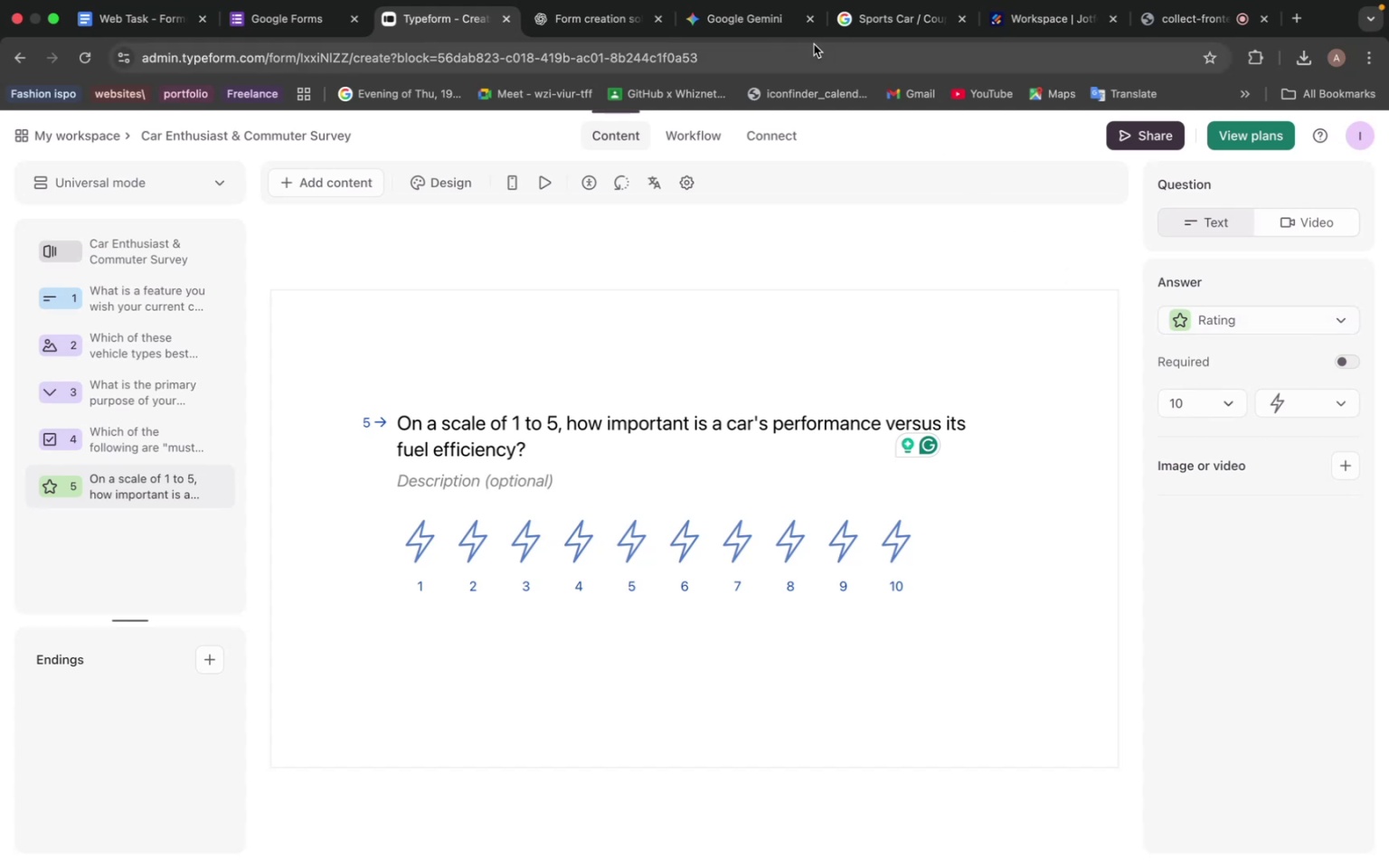 
left_click([753, 33])
 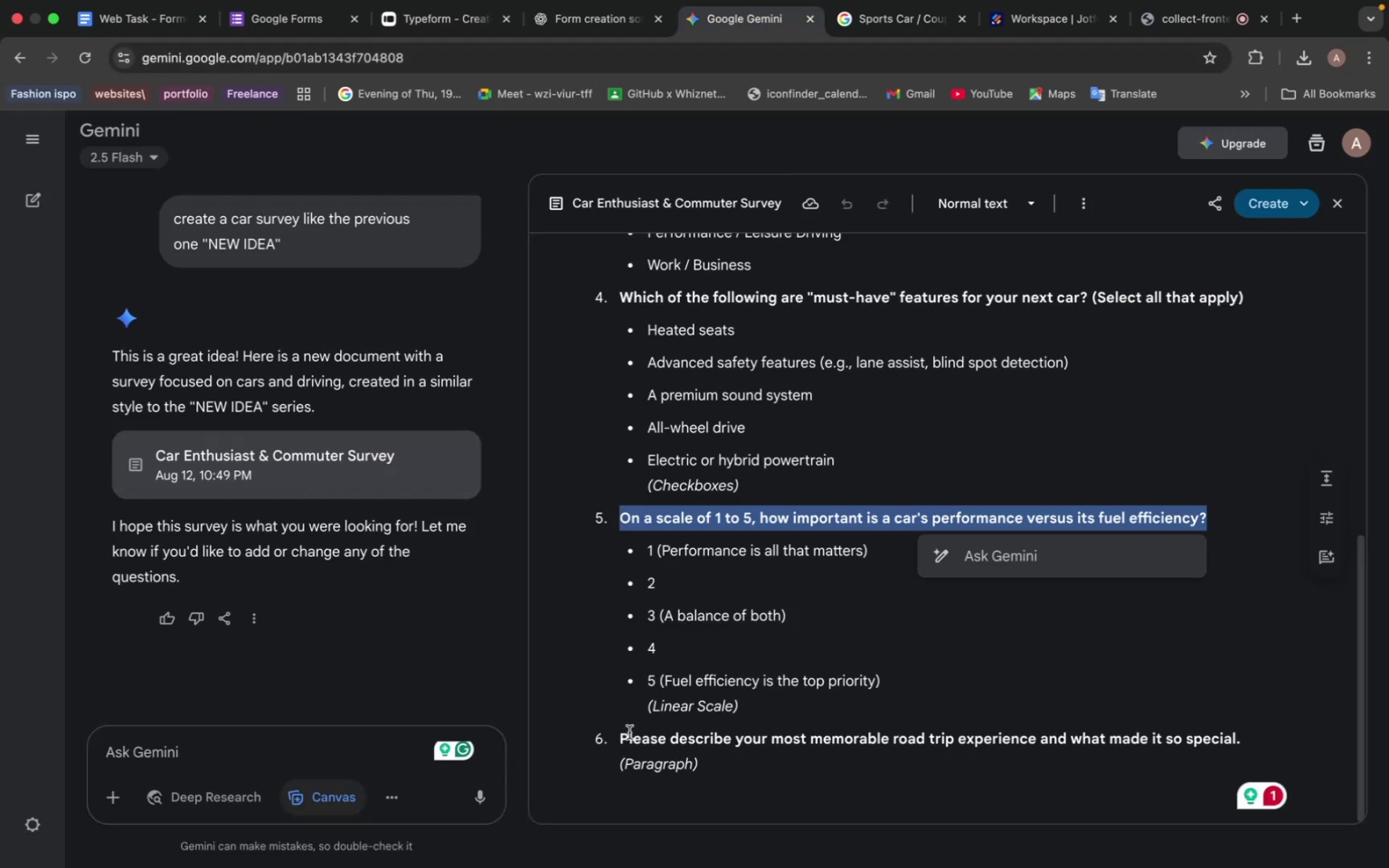 
wait(6.24)
 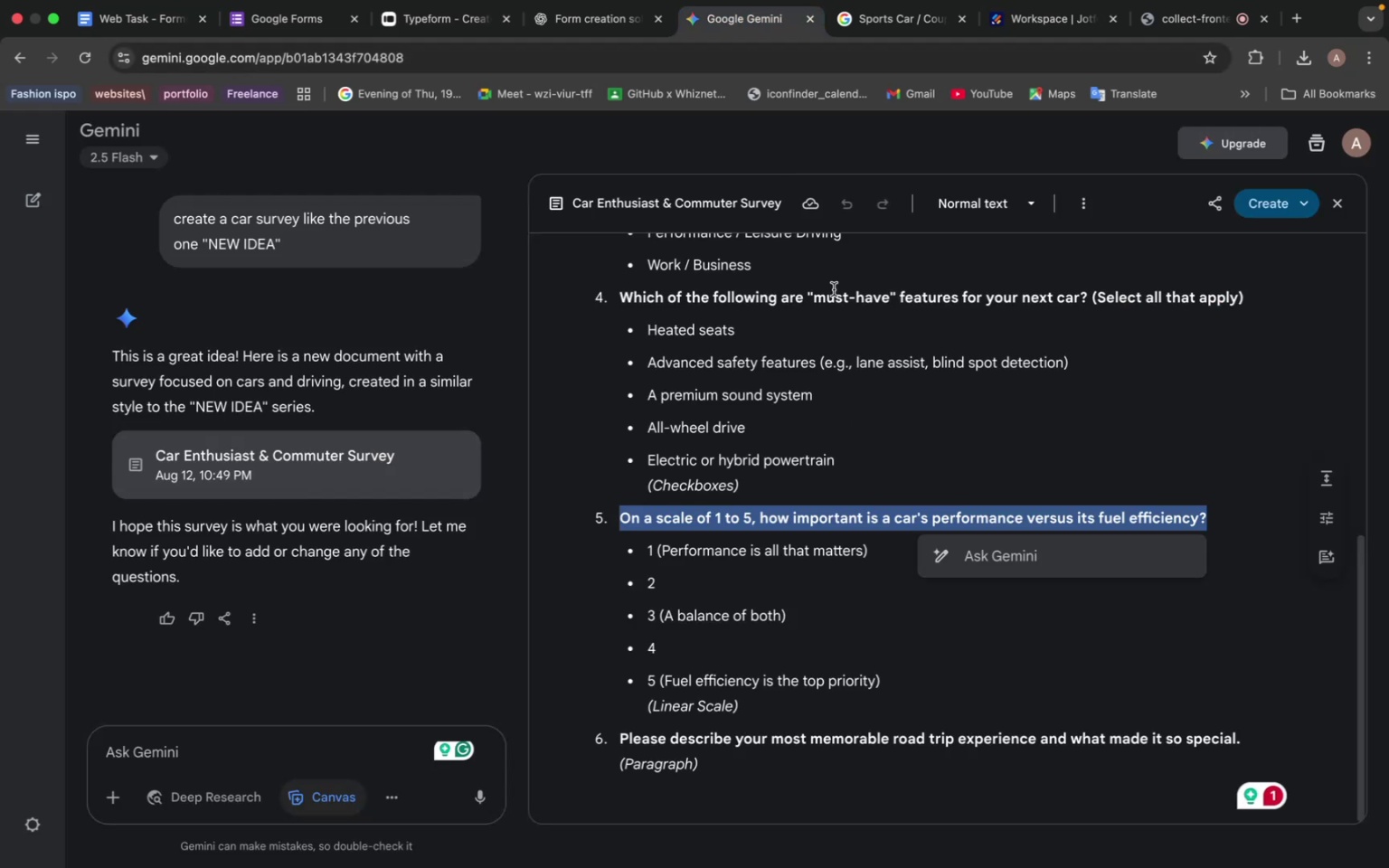 
left_click_drag(start_coordinate=[620, 738], to_coordinate=[1245, 737])
 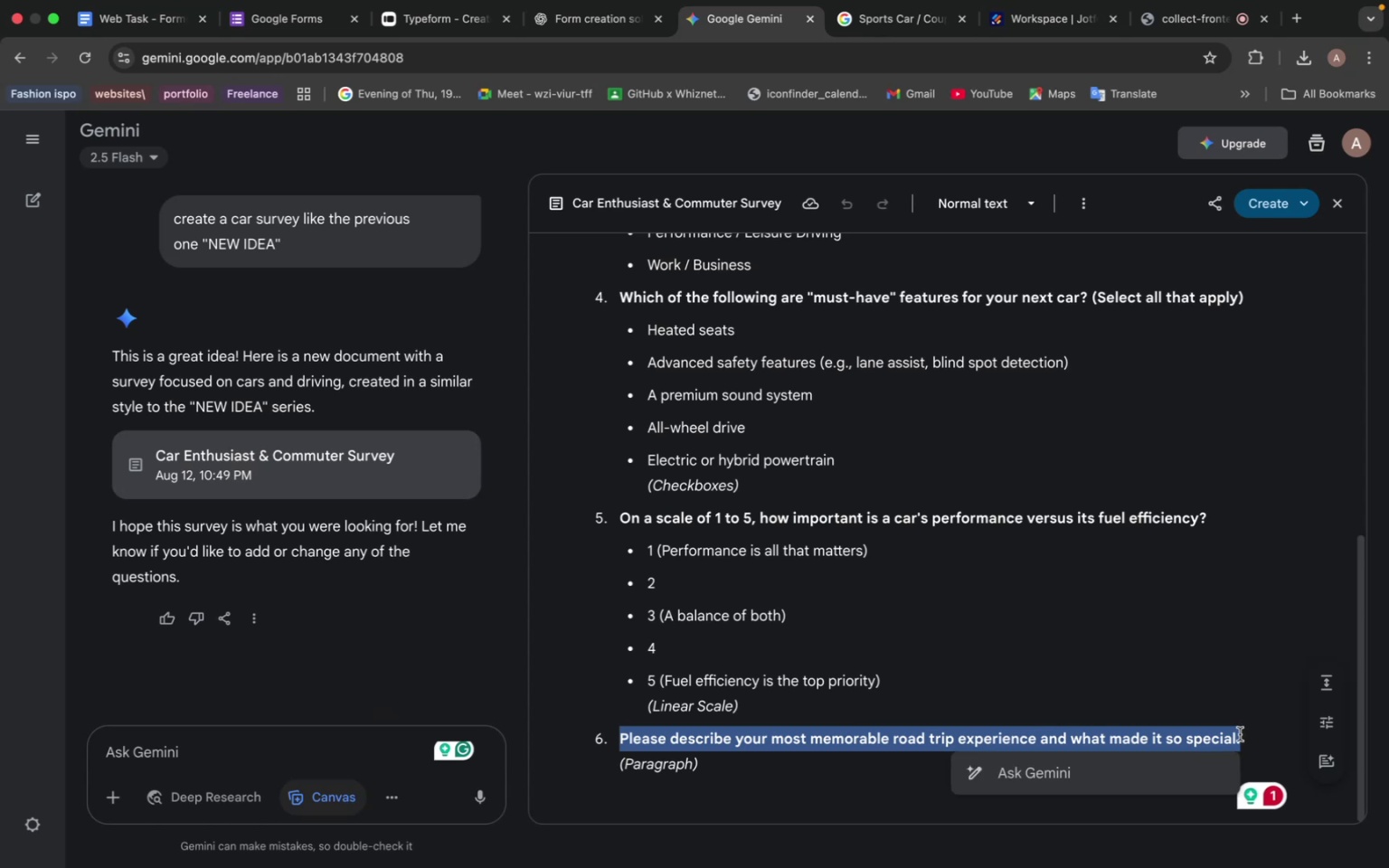 
key(Meta+C)
 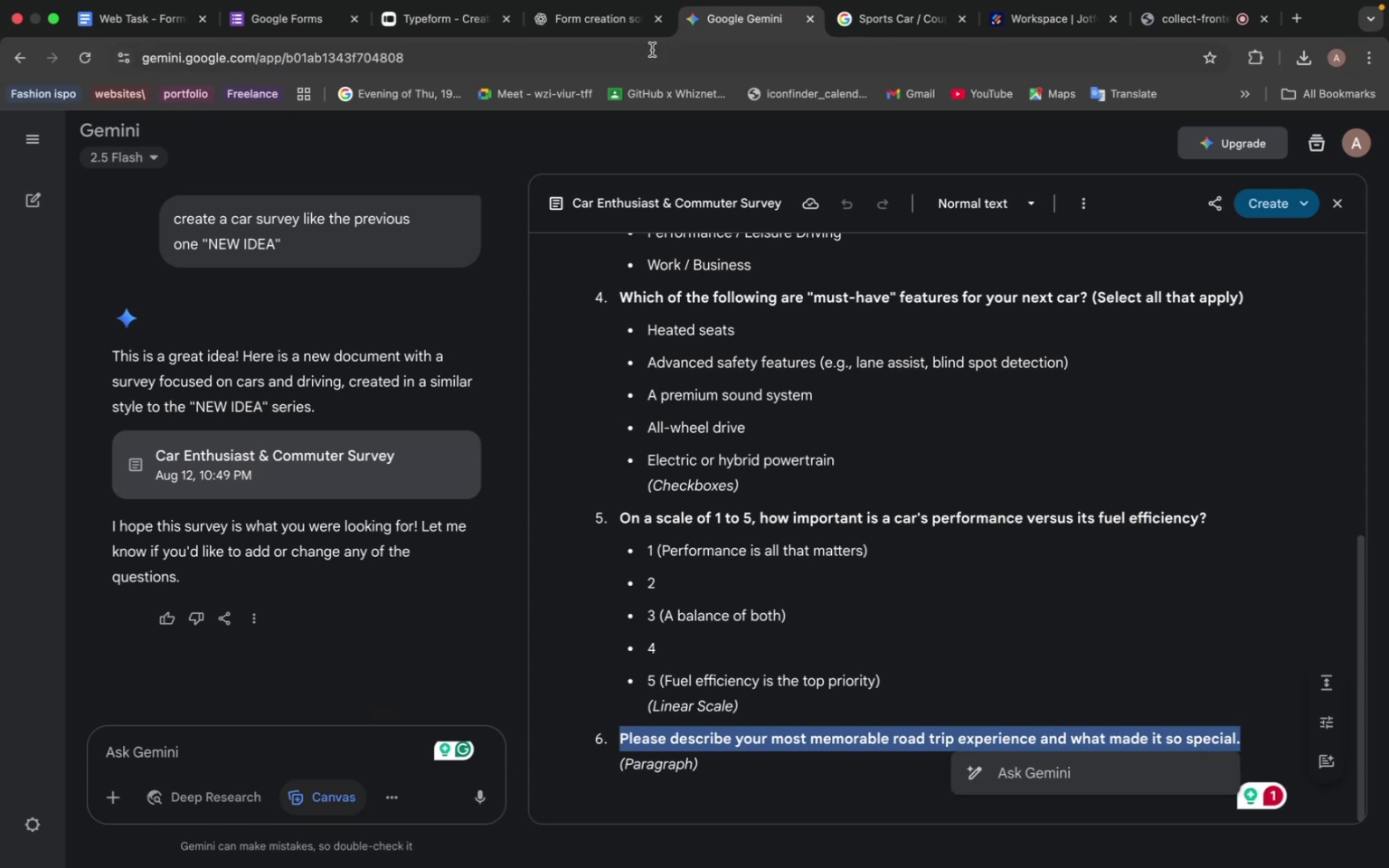 
left_click([418, 21])
 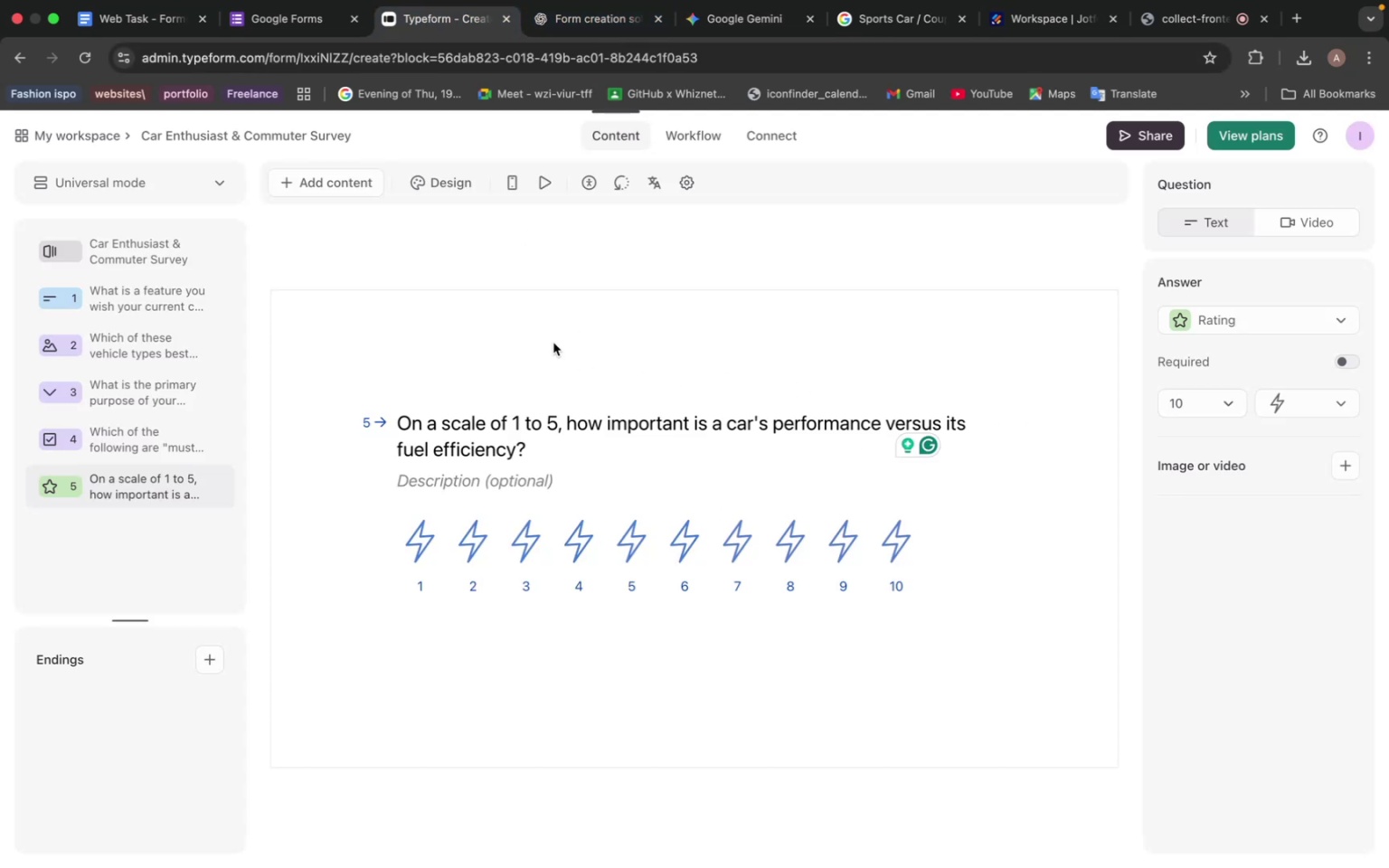 
left_click([345, 190])
 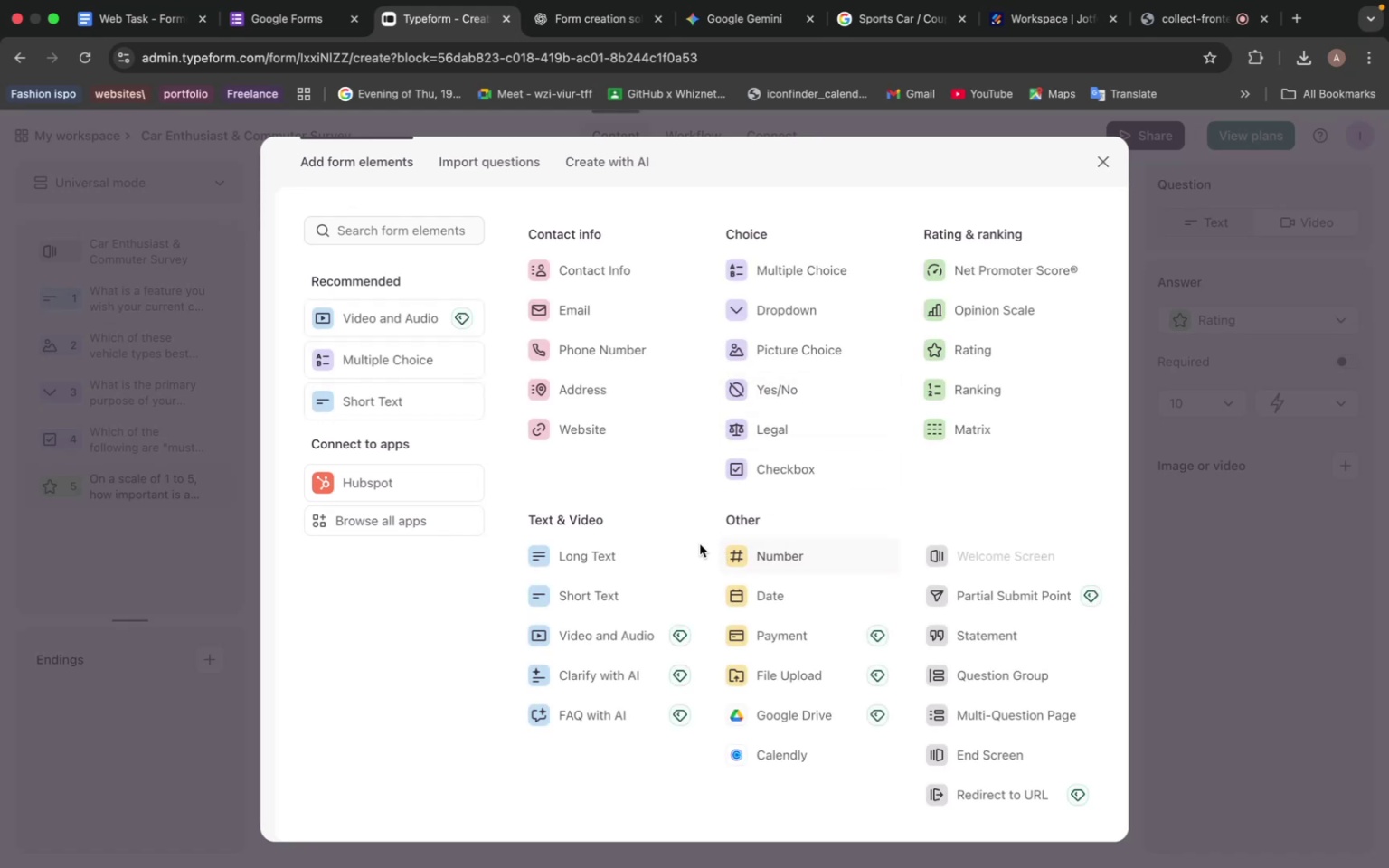 
left_click([625, 544])
 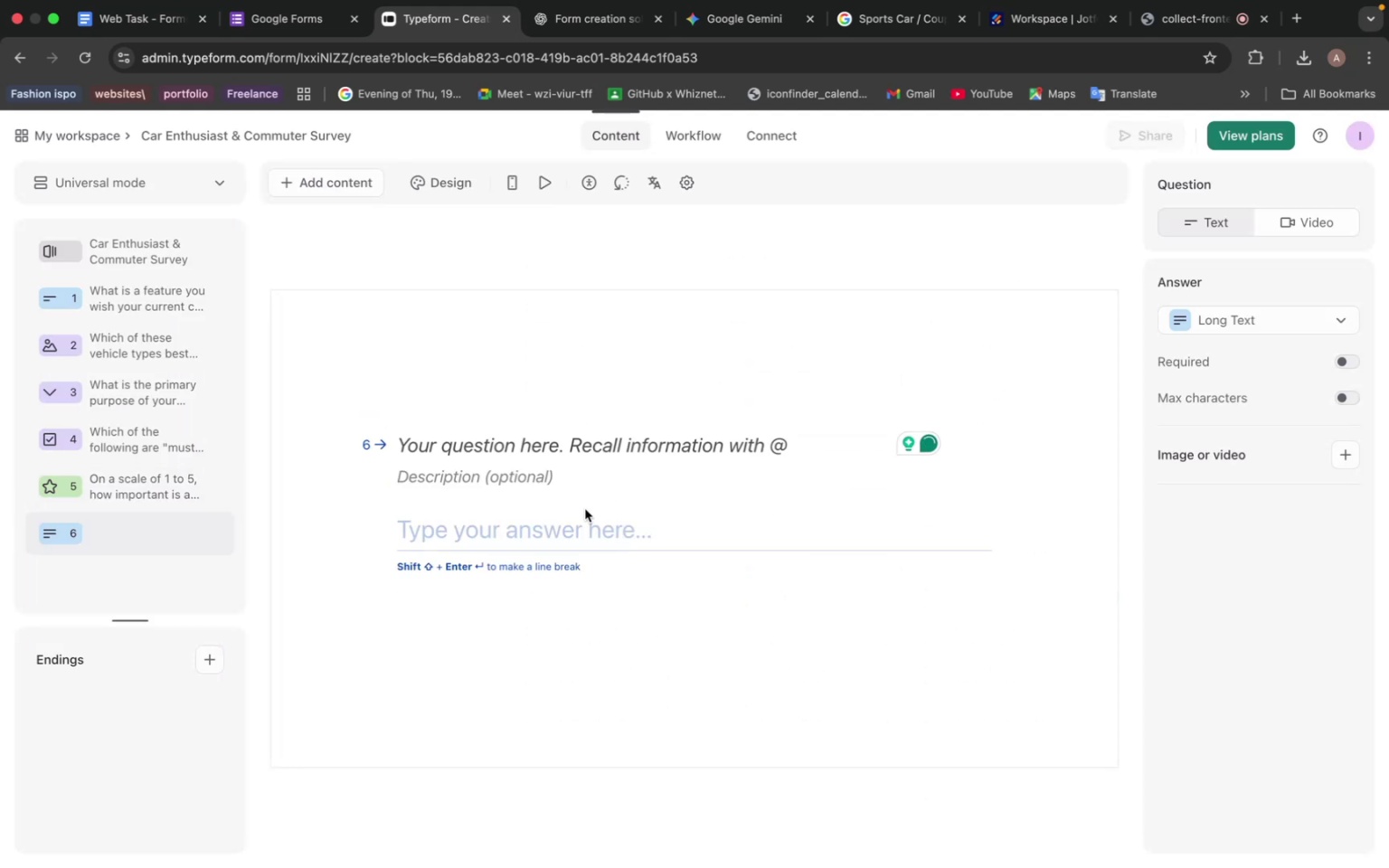 
left_click([555, 435])
 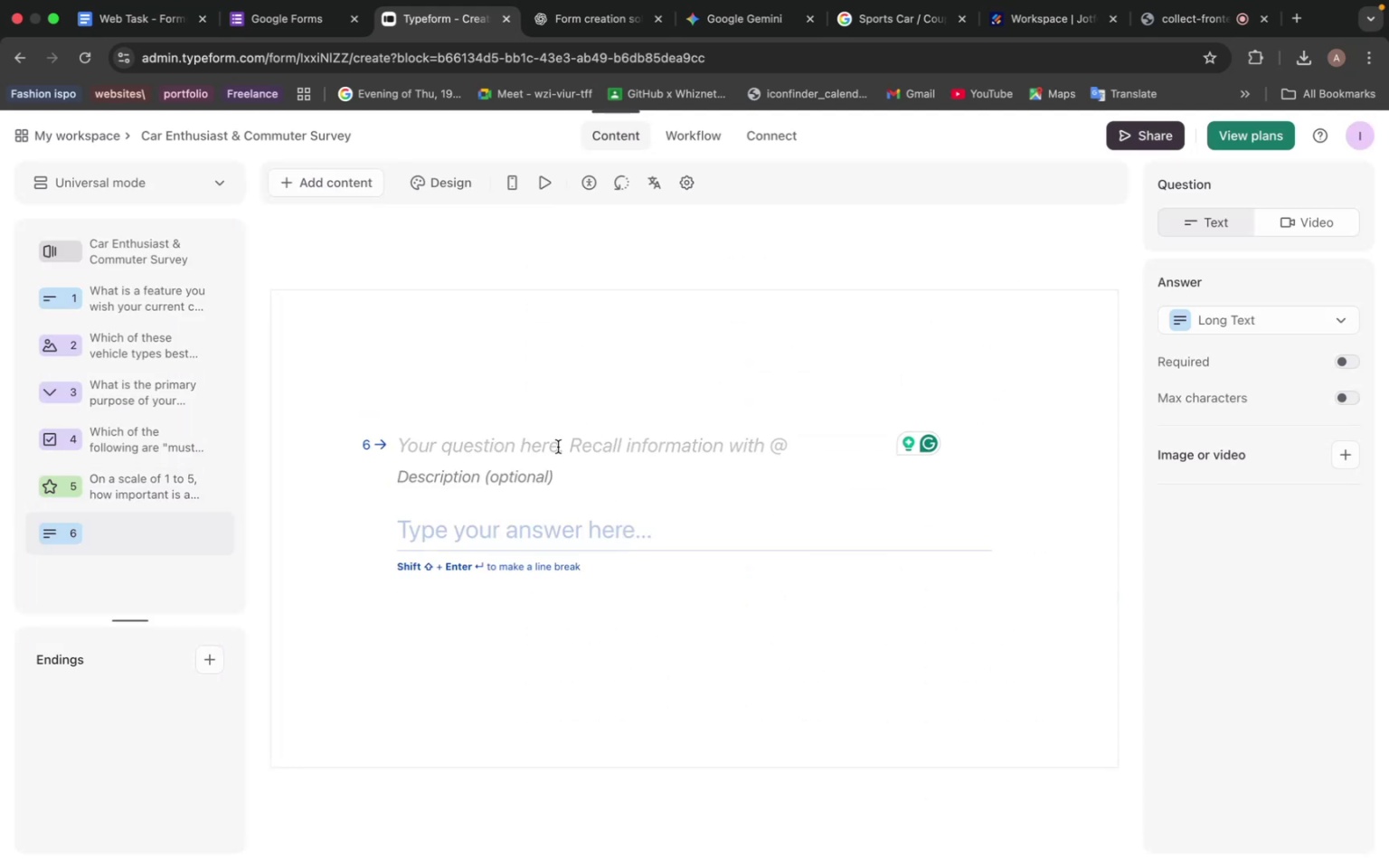 
key(Meta+V)
 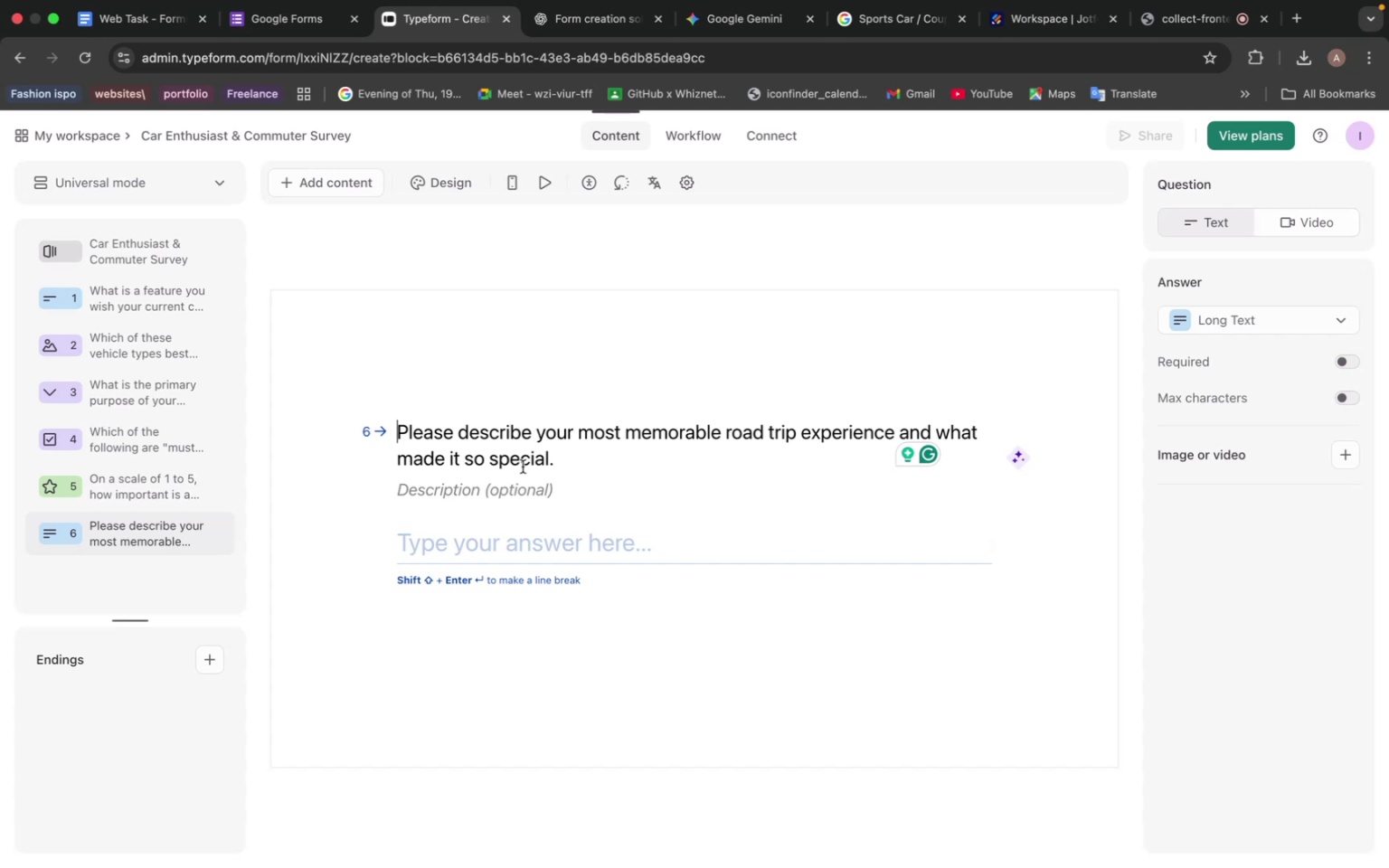 
left_click([840, 337])
 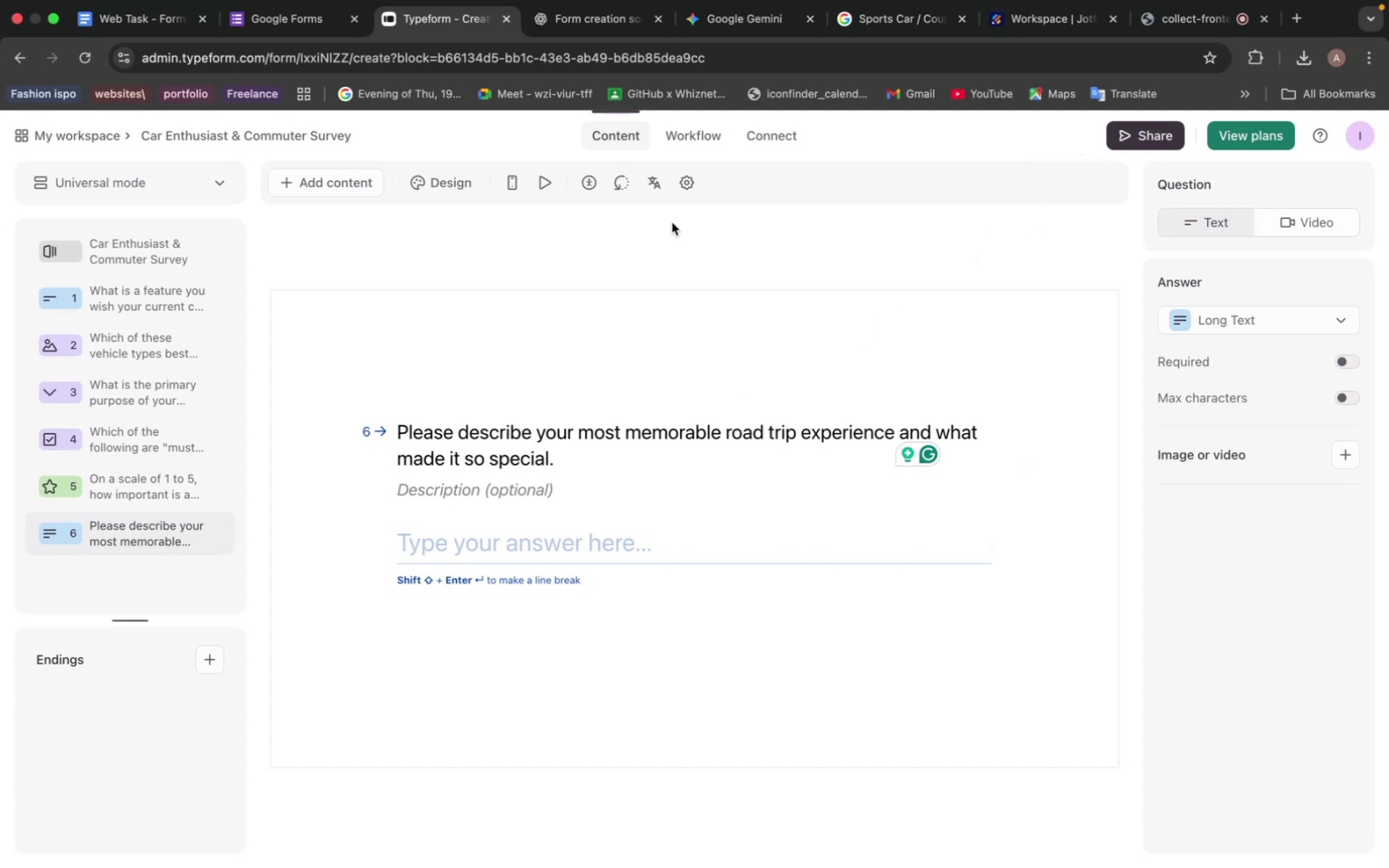 
left_click([551, 184])
 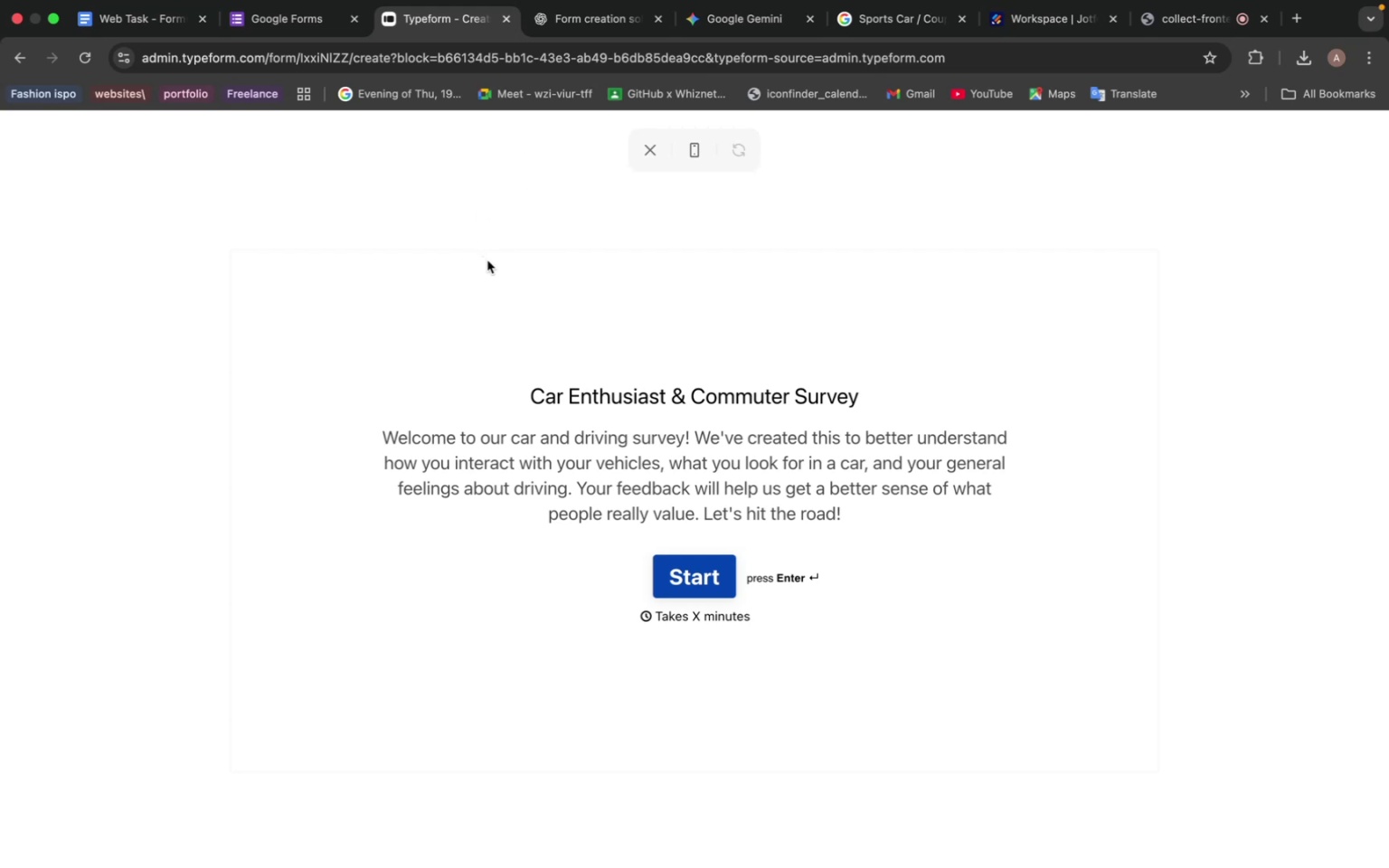 
wait(21.0)
 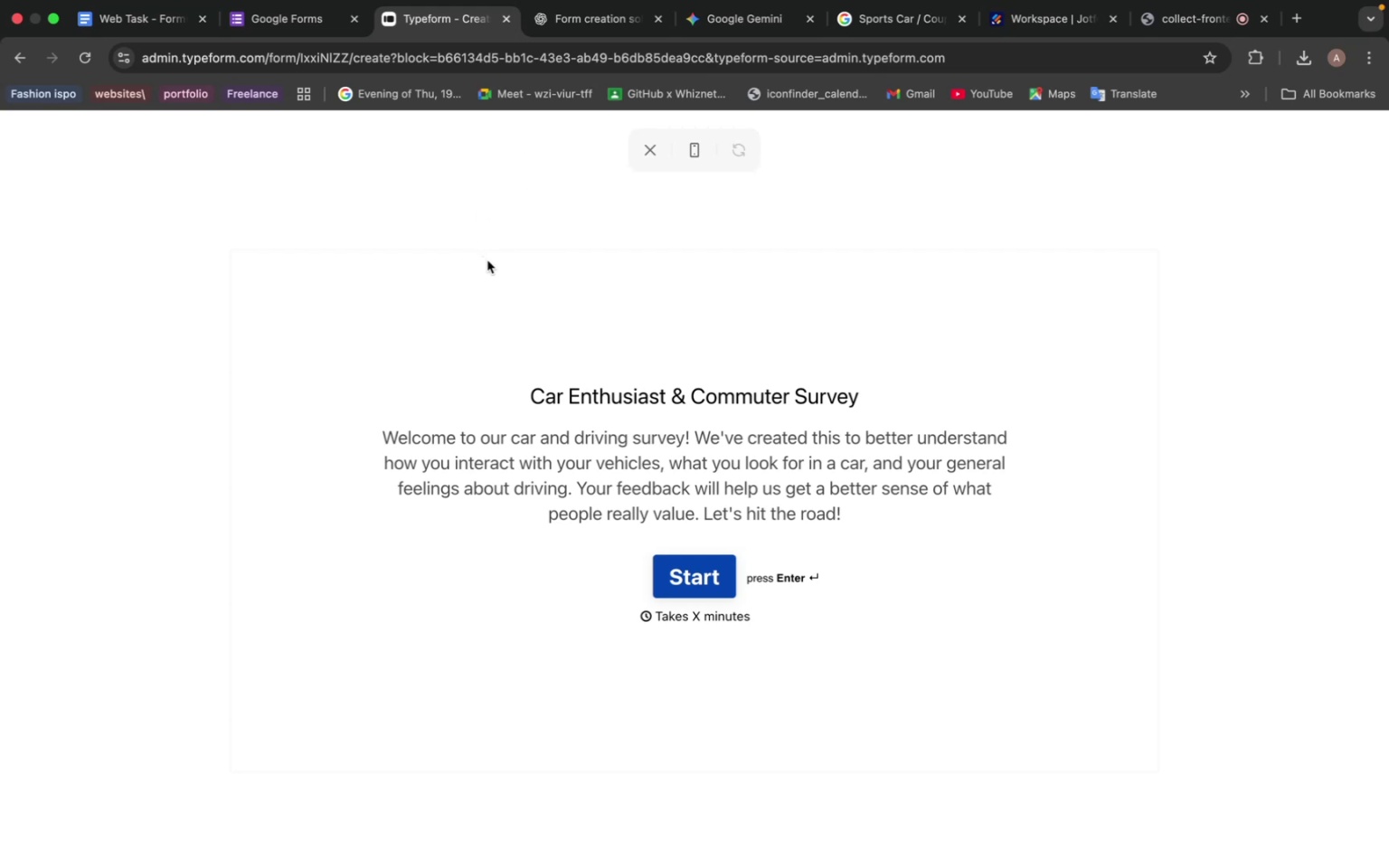 
scroll: coordinate [699, 575], scroll_direction: down, amount: 7.0
 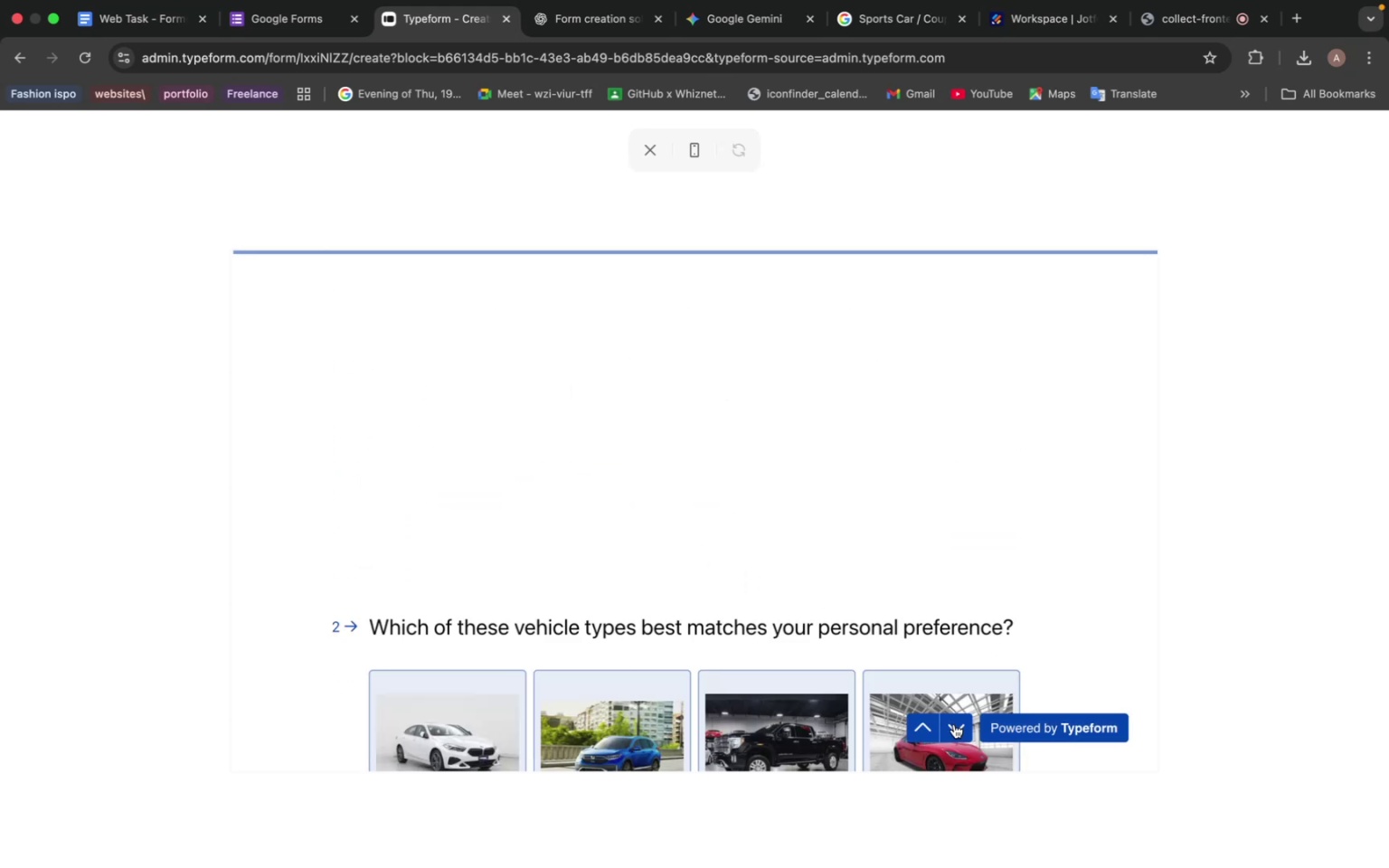 
left_click([955, 724])
 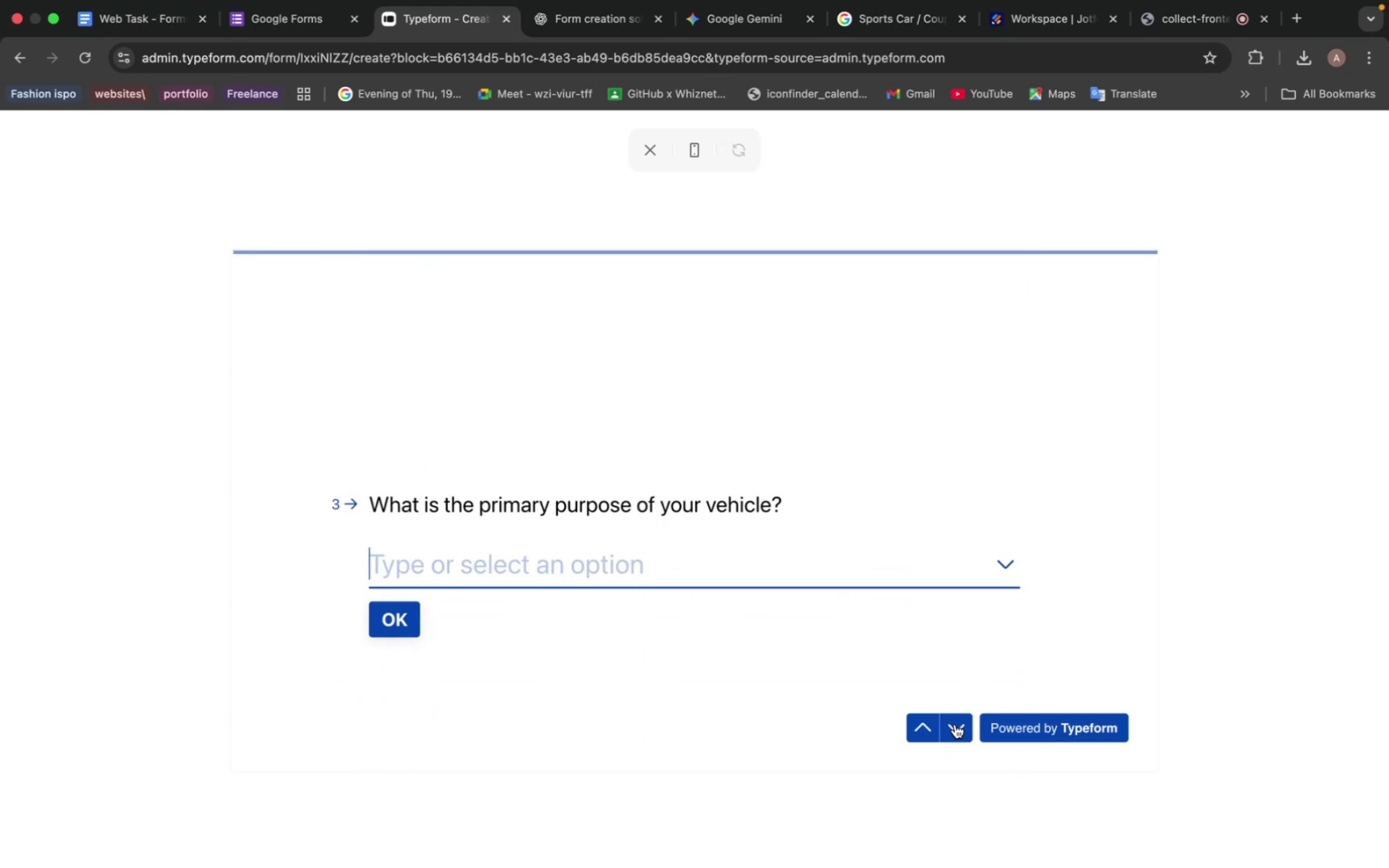 
left_click([955, 724])
 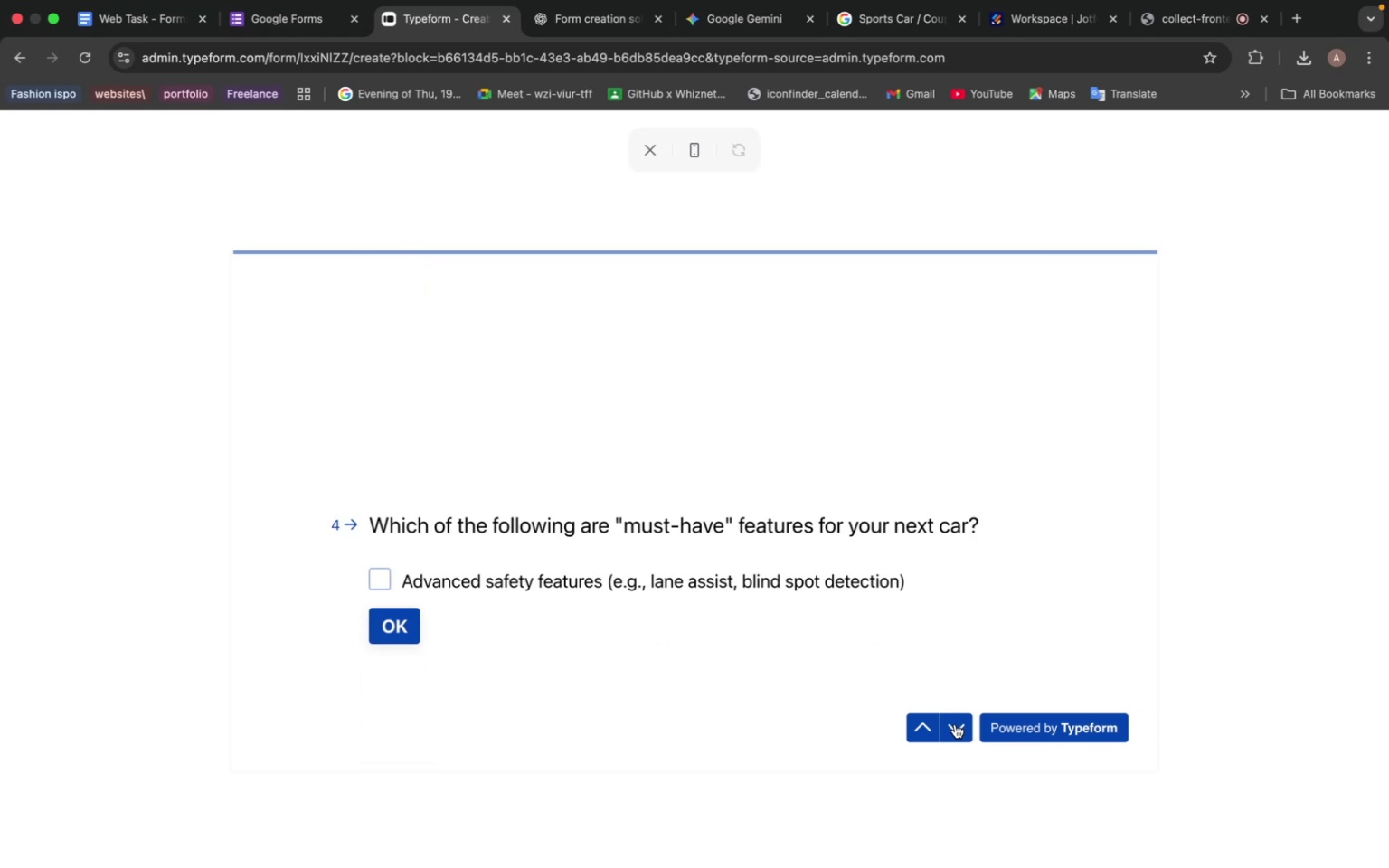 
left_click([955, 724])
 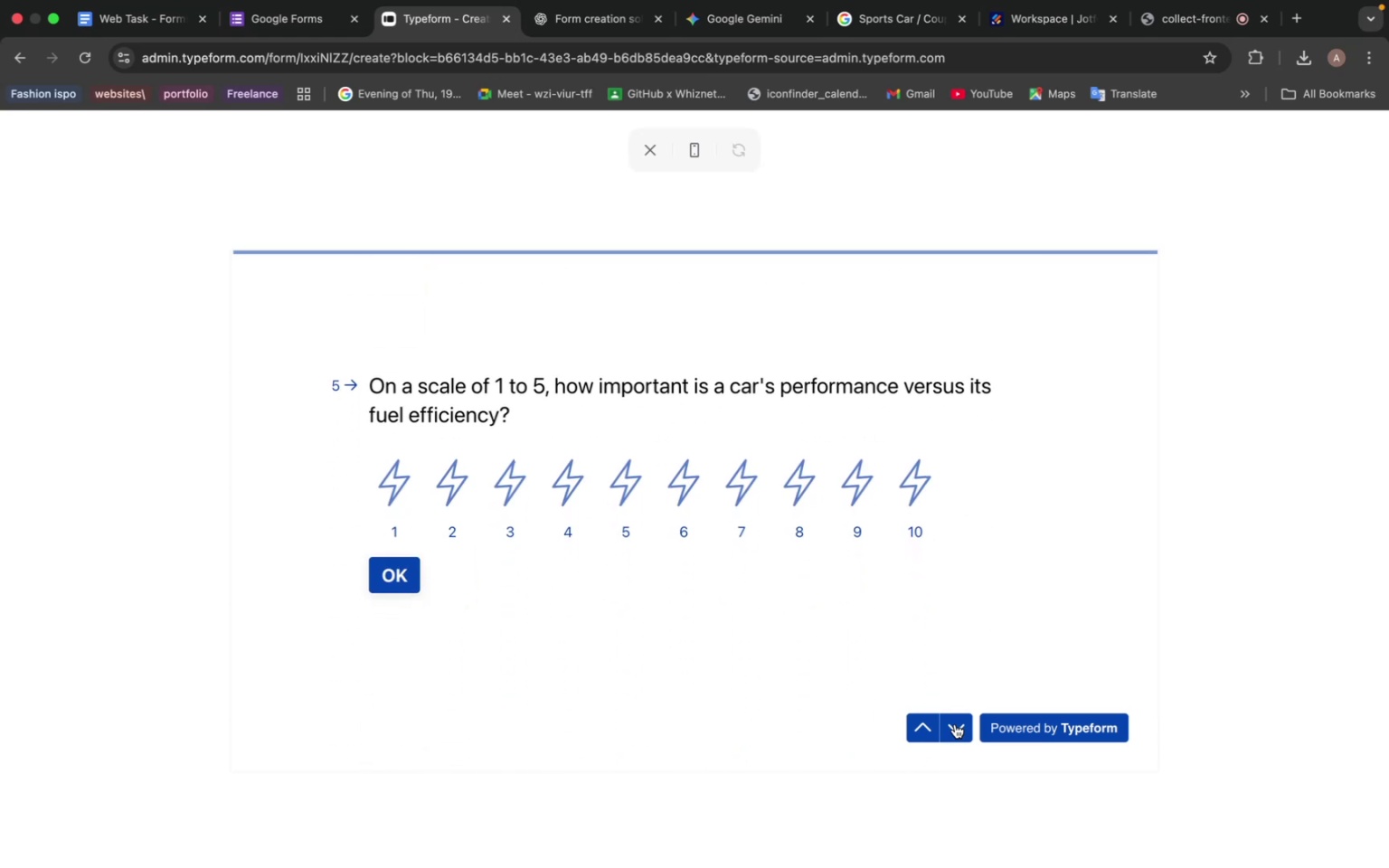 
left_click([955, 724])
 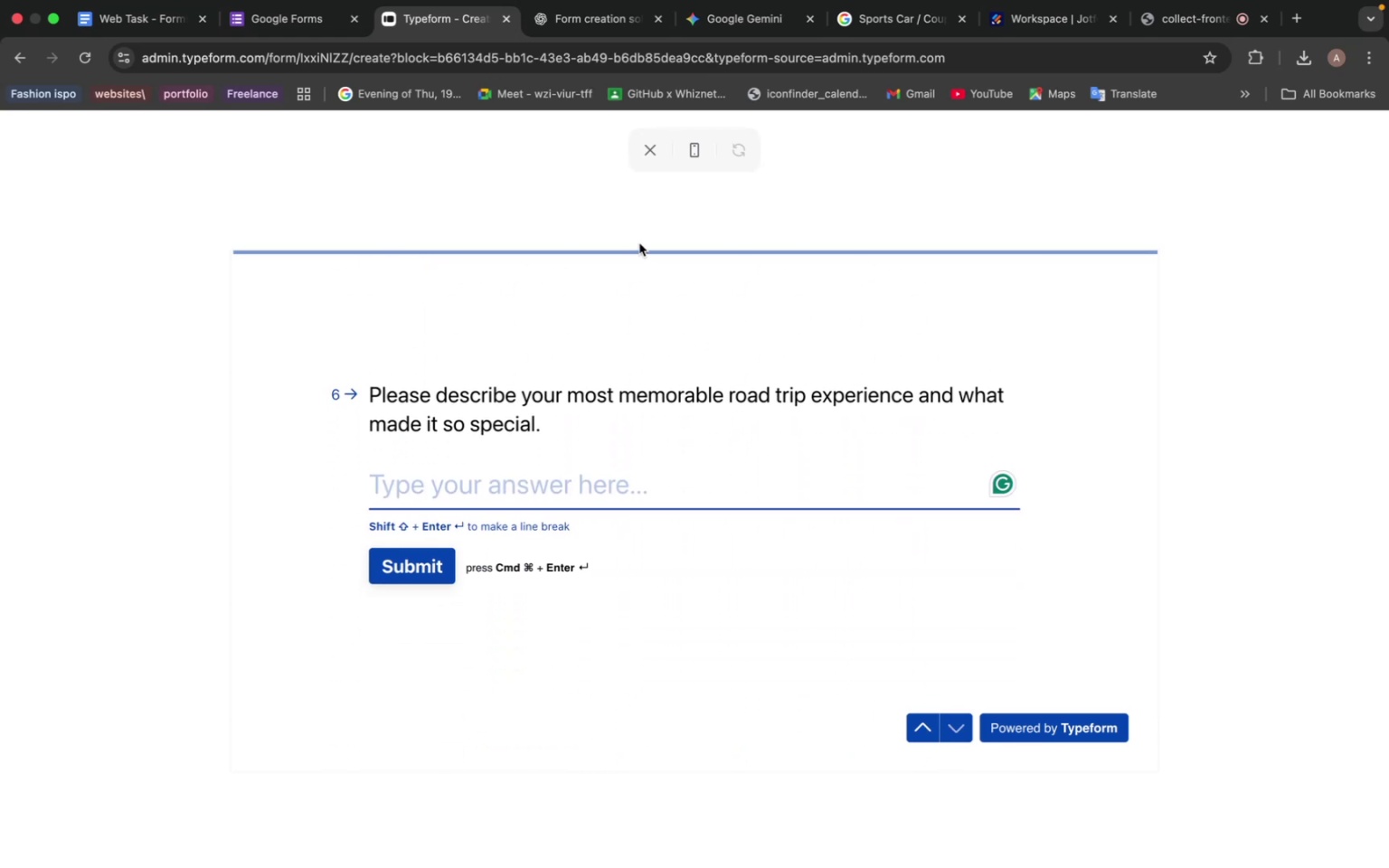 
left_click([655, 143])
 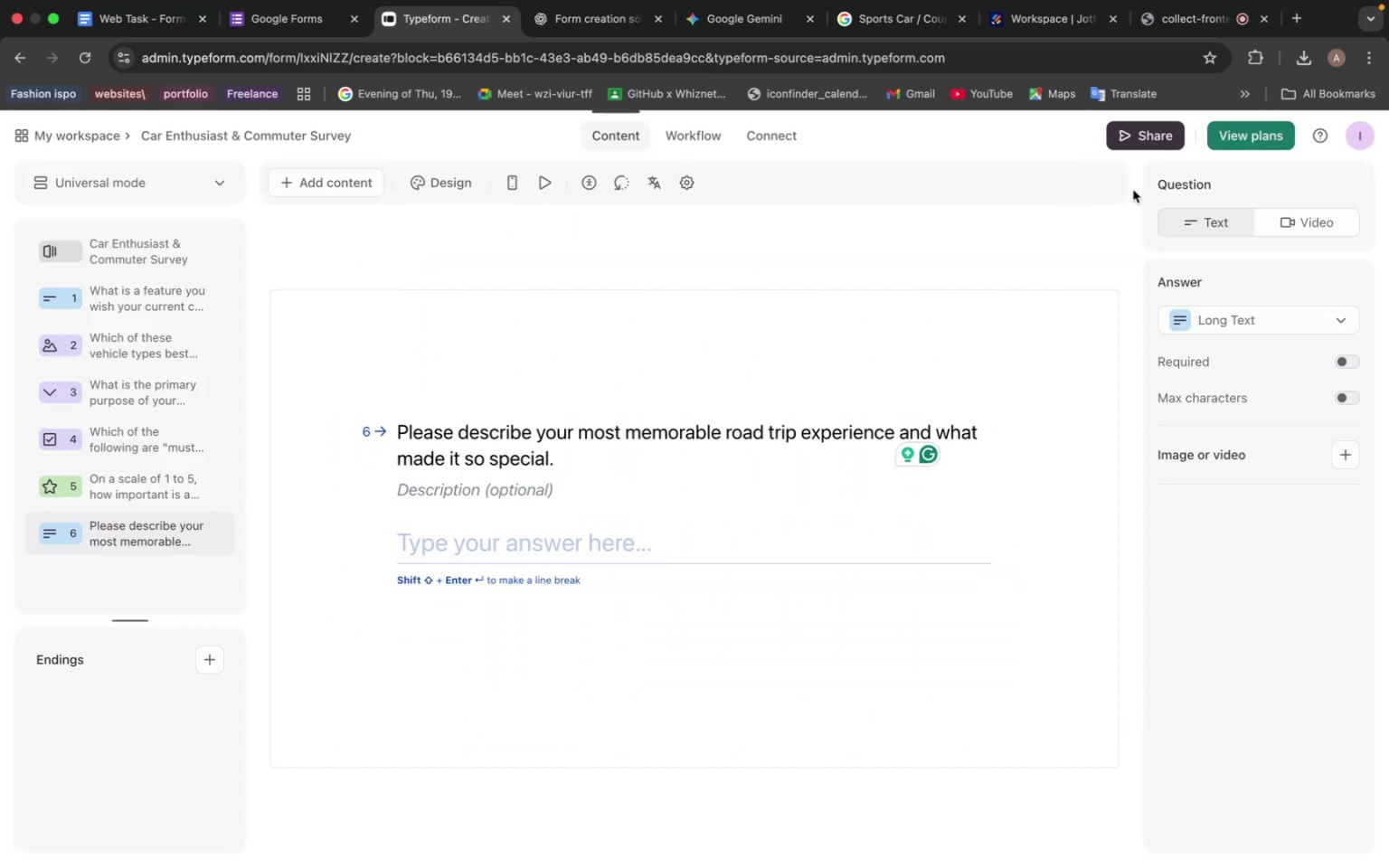 
left_click([1144, 127])
 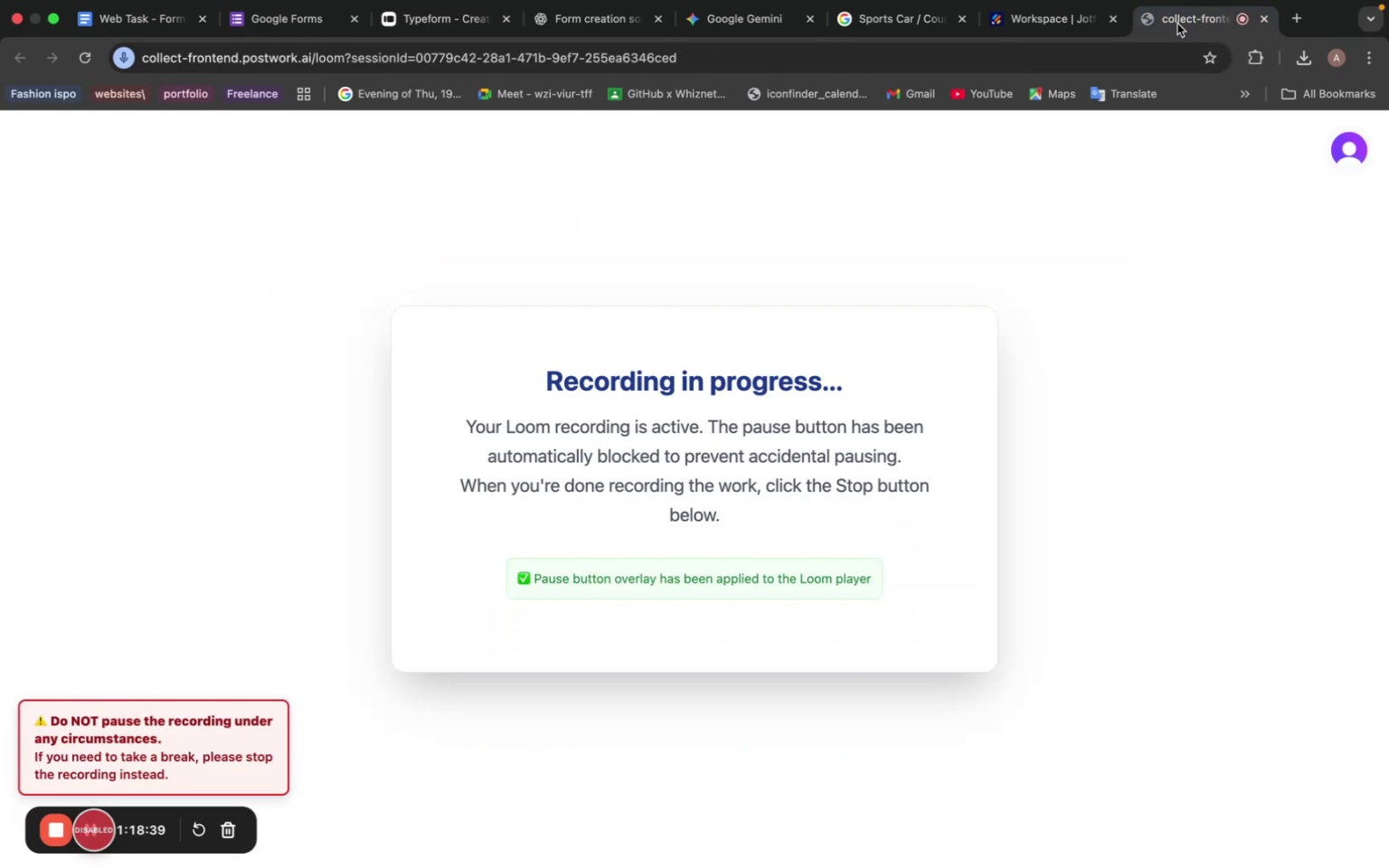 
mouse_move([1055, 35])
 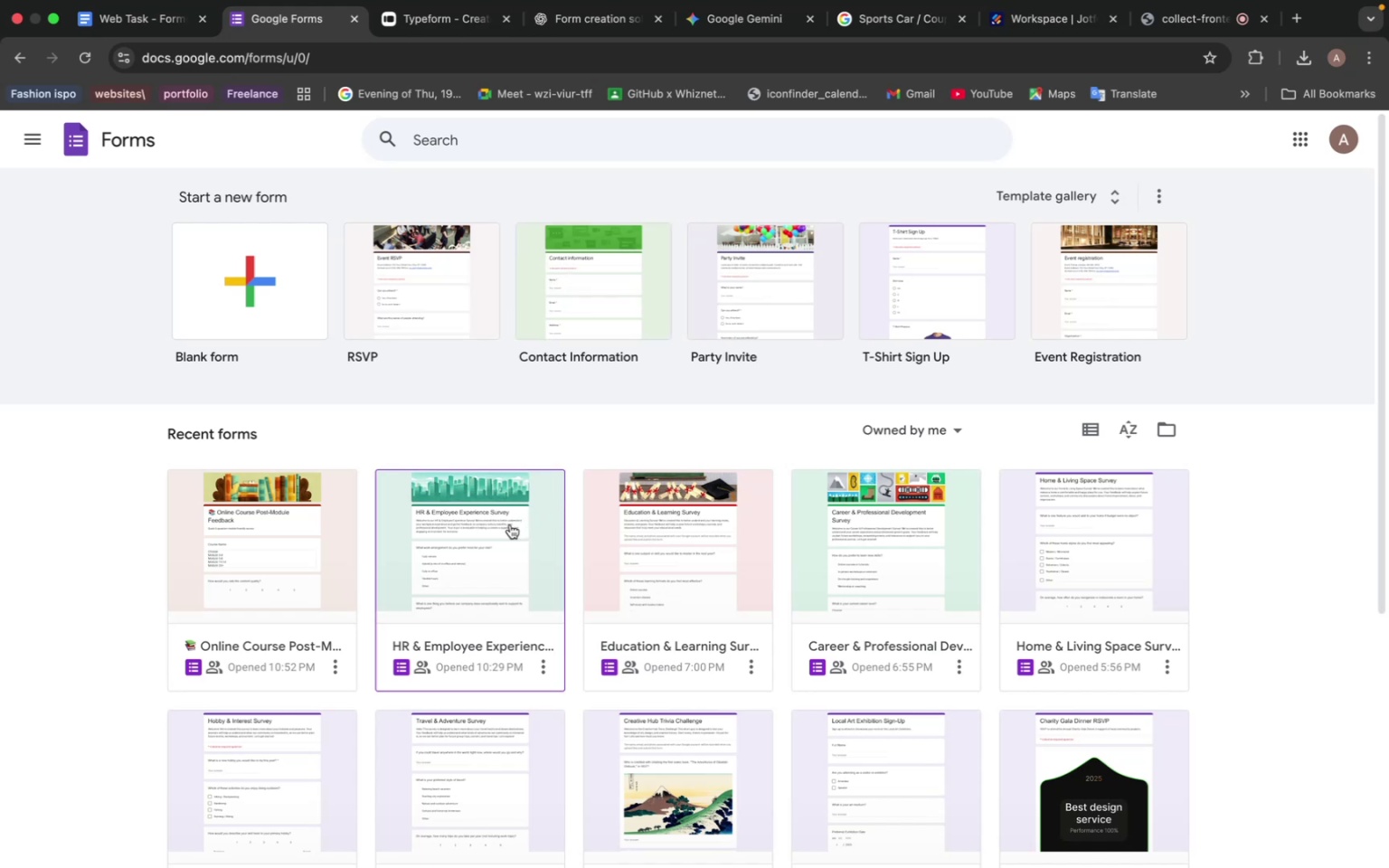 
wait(18.37)
 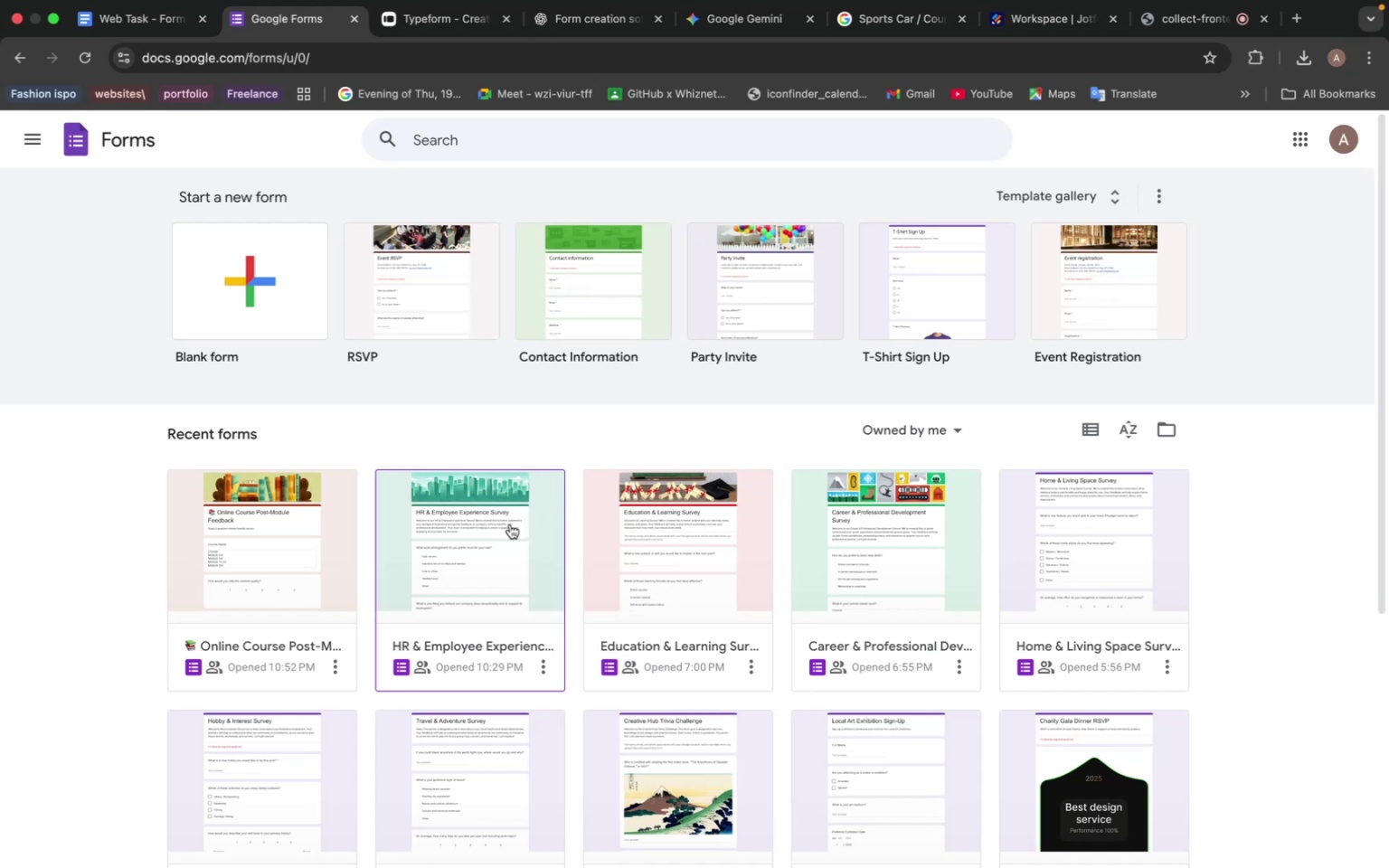 
left_click([436, 22])
 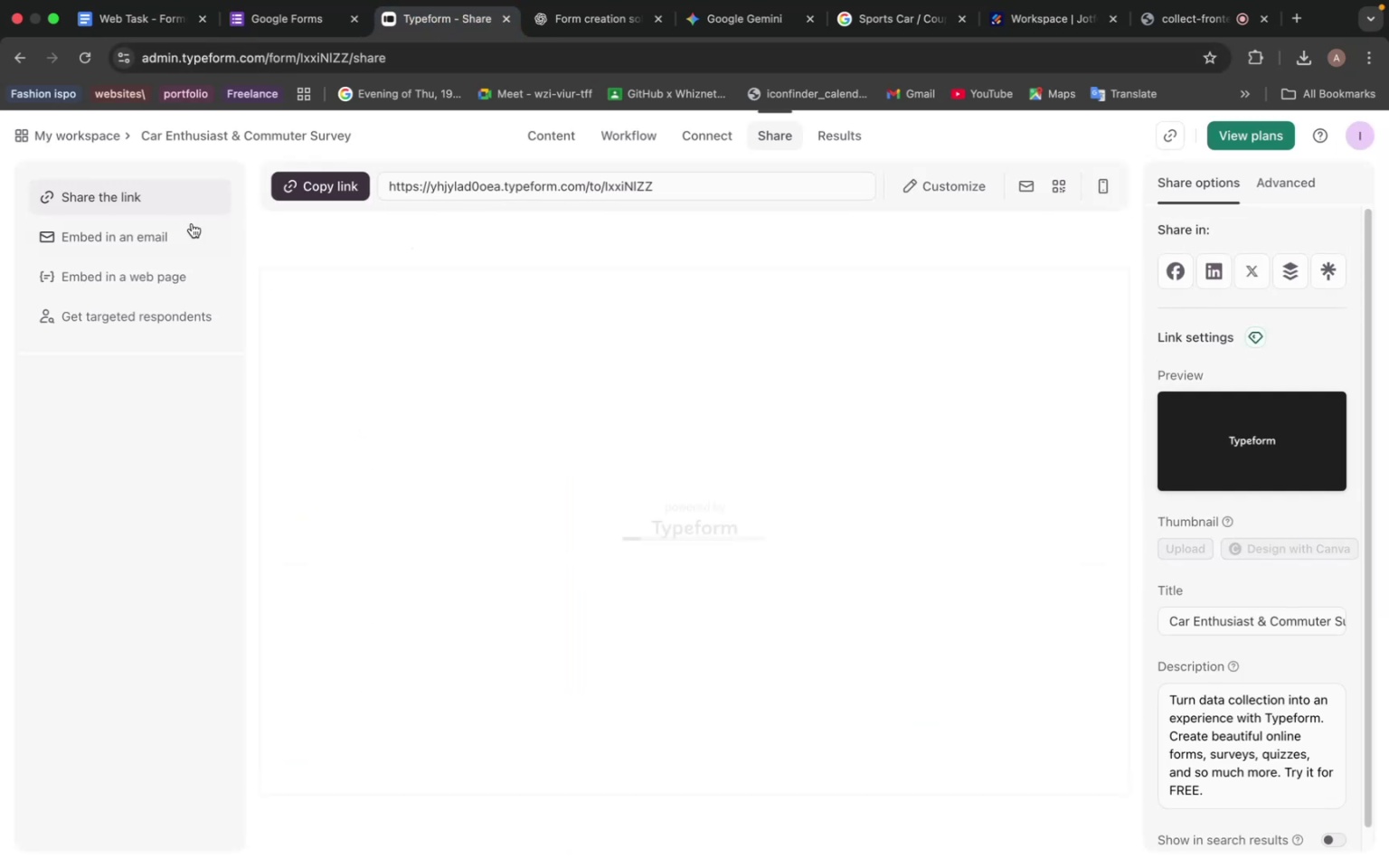 
wait(5.31)
 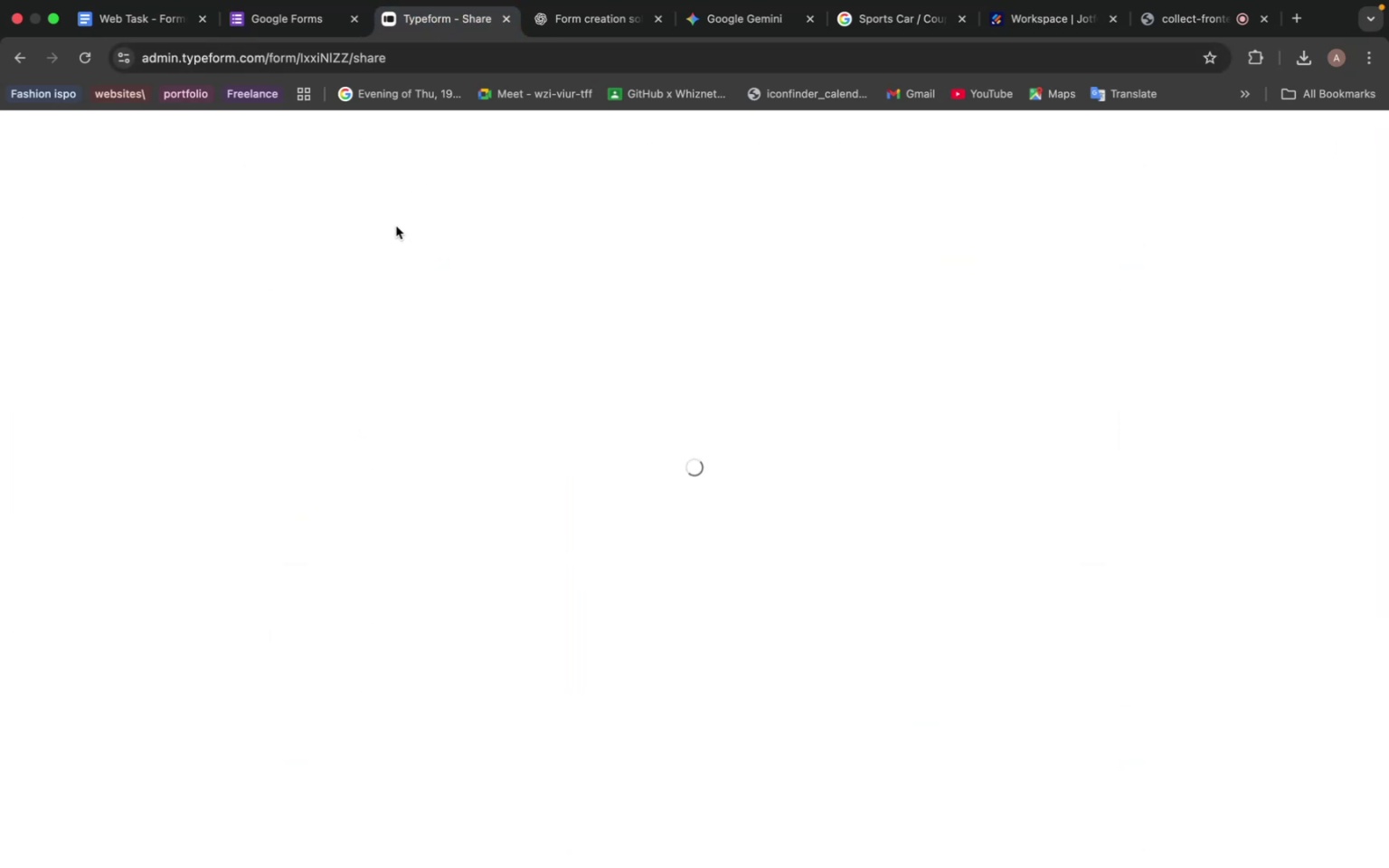 
left_click([91, 140])
 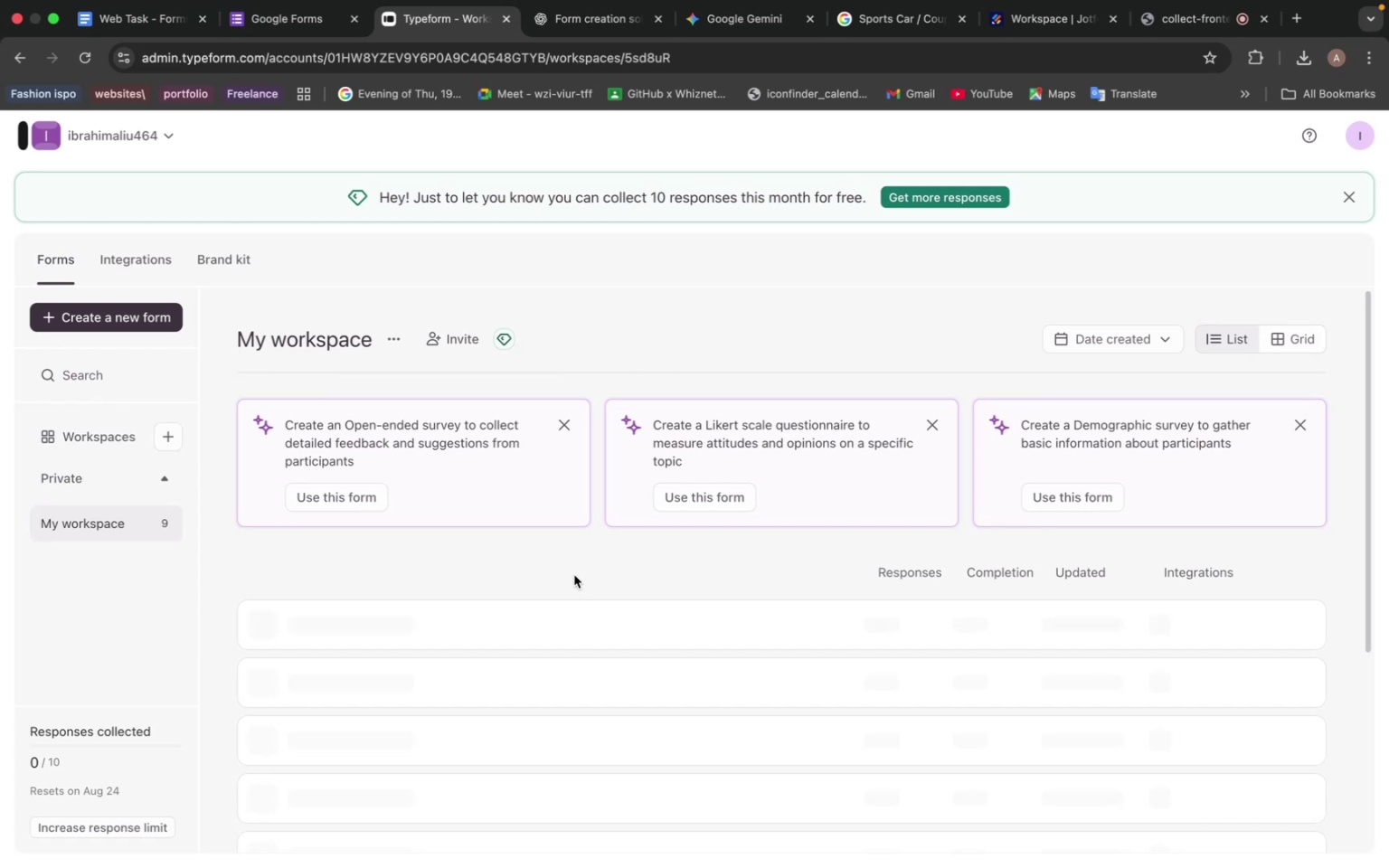 
scroll: coordinate [572, 575], scroll_direction: down, amount: 3.0
 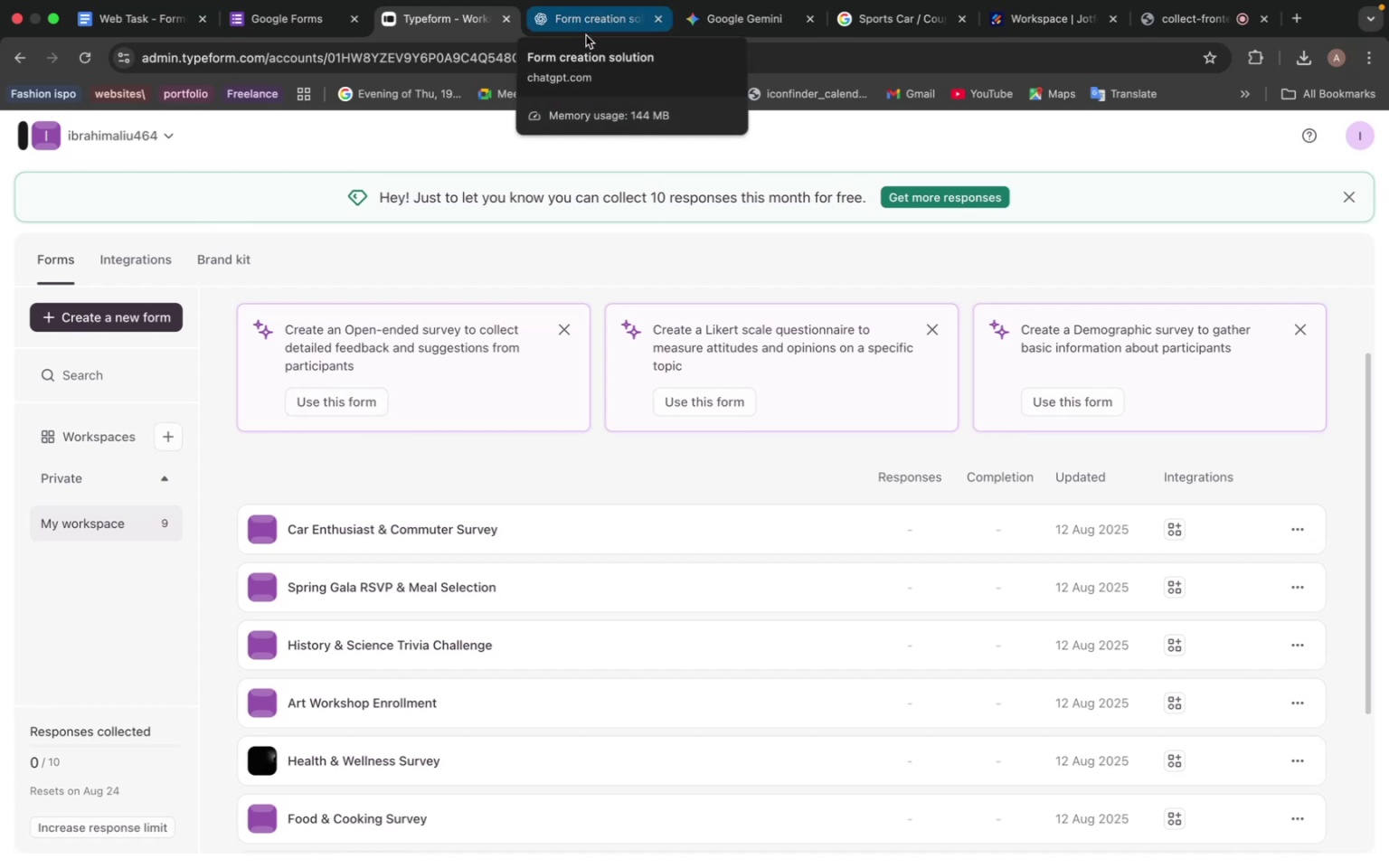 
wait(43.31)
 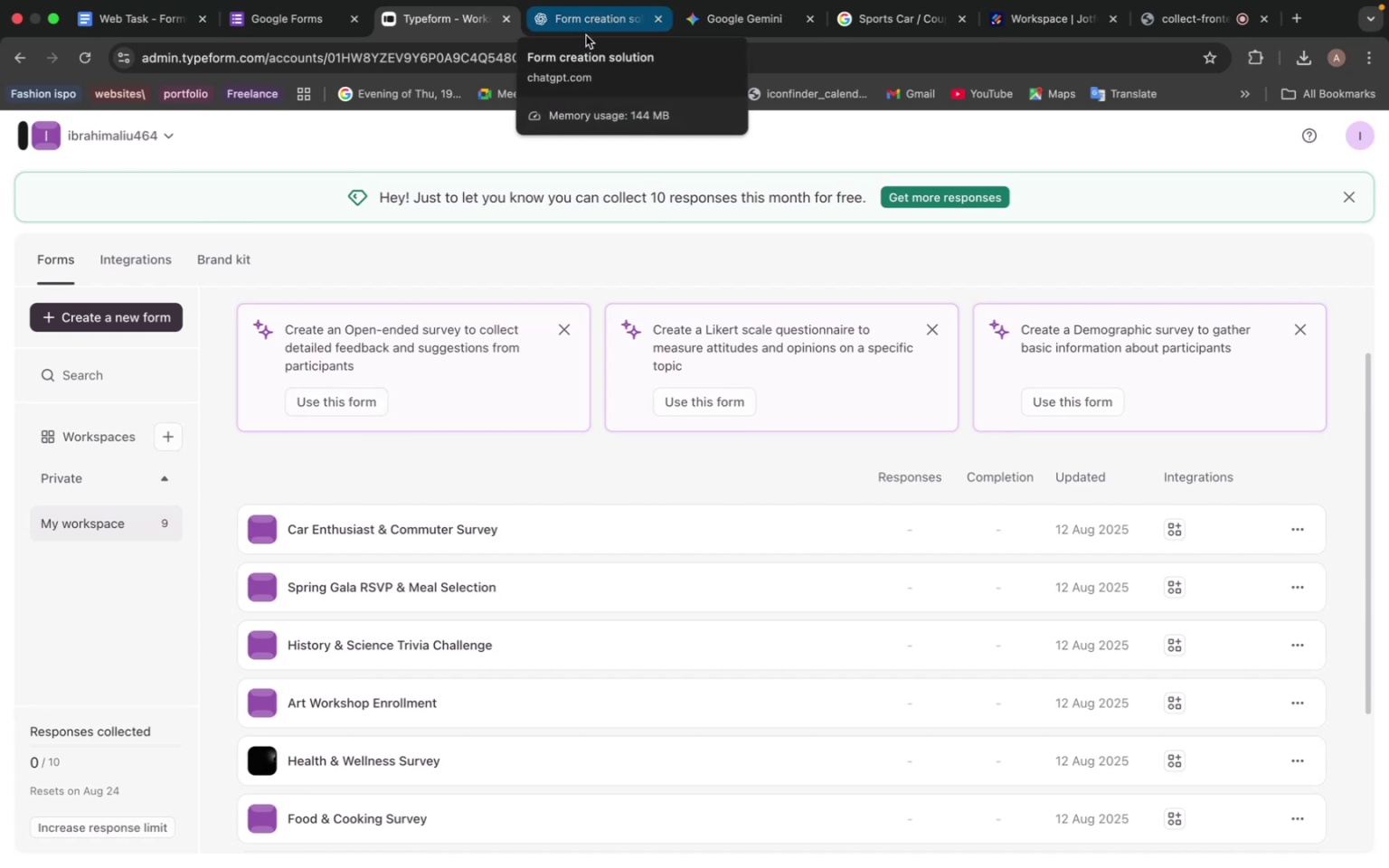 
left_click([761, 23])
 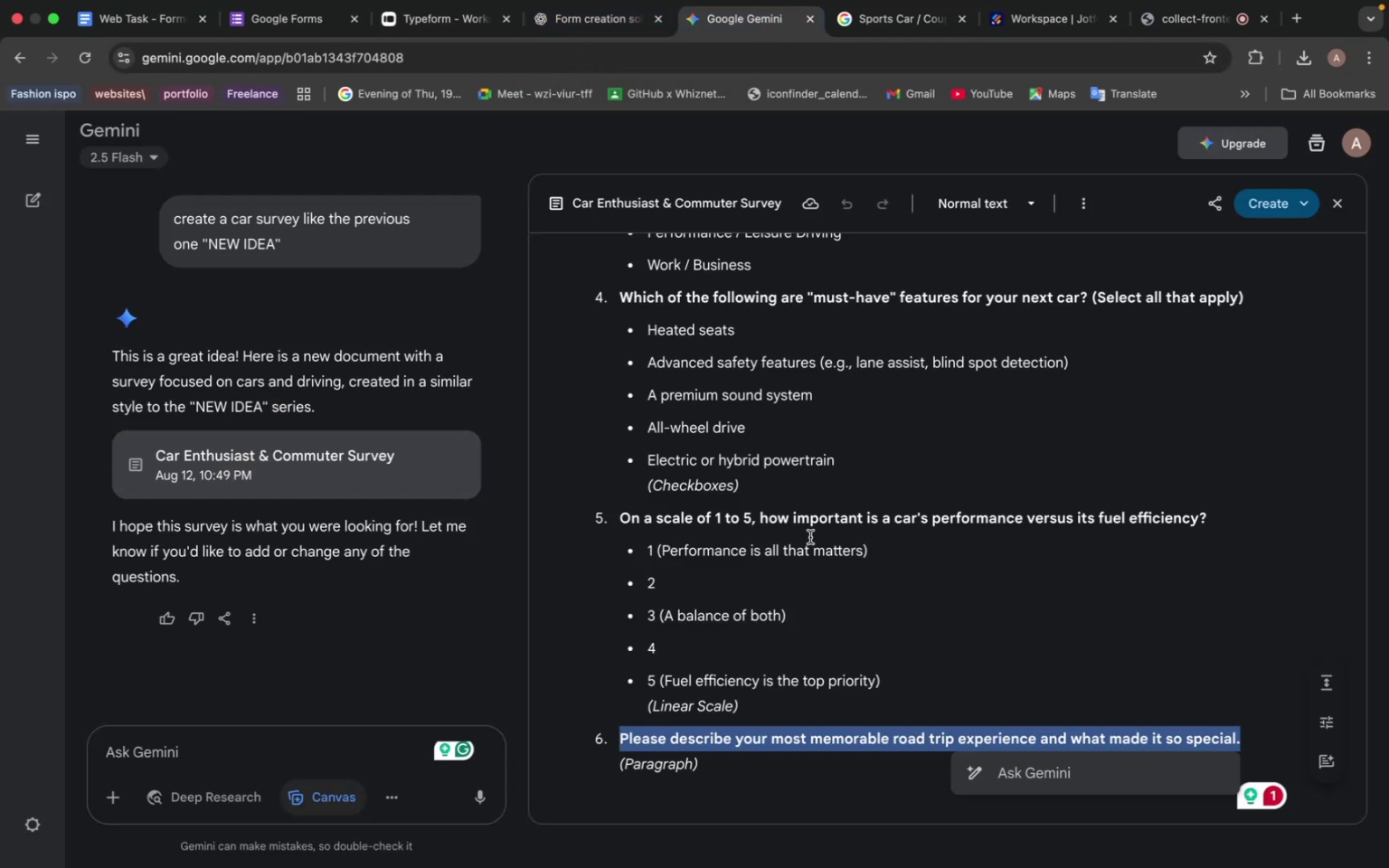 
scroll: coordinate [839, 483], scroll_direction: down, amount: 14.0
 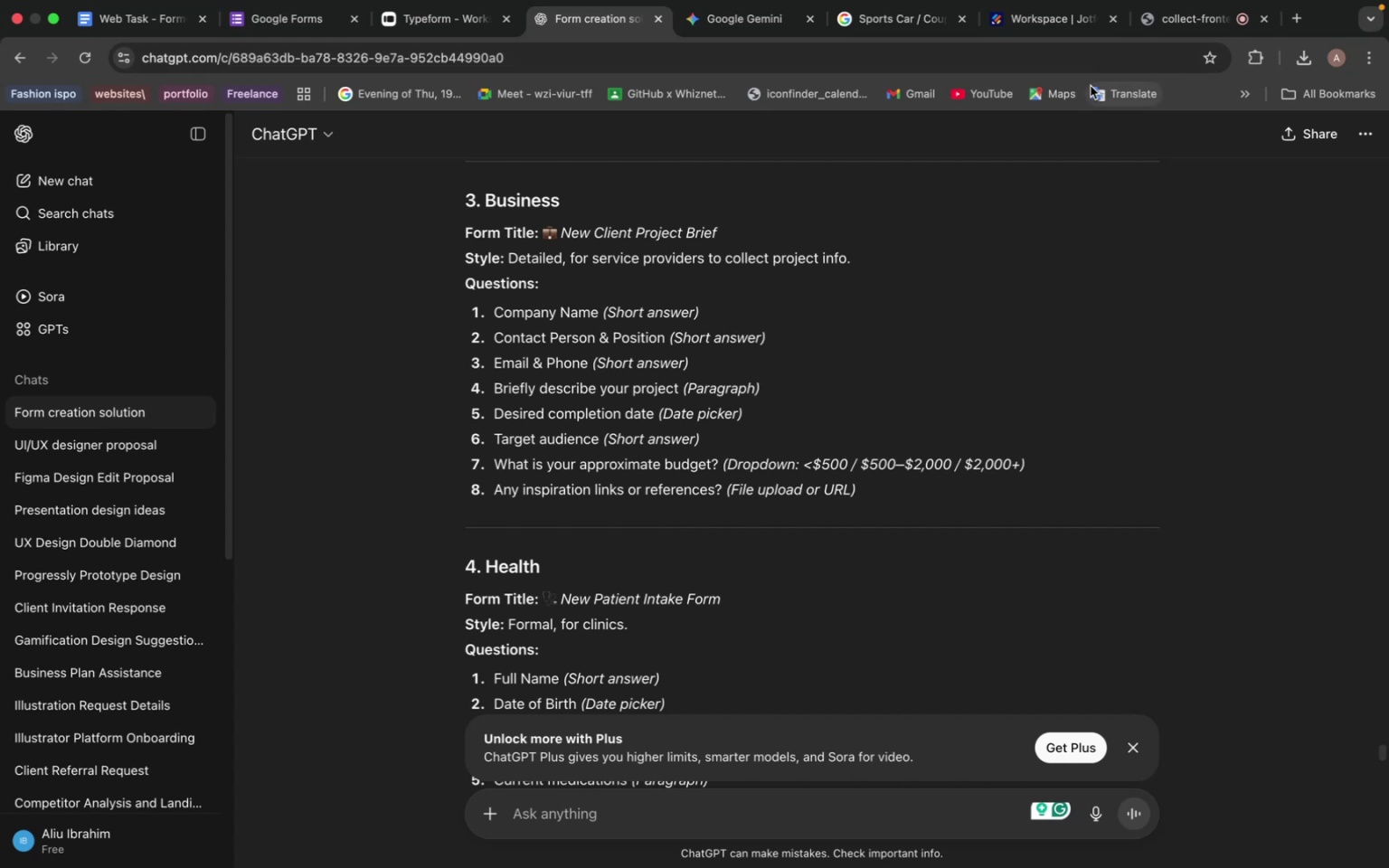 
wait(8.96)
 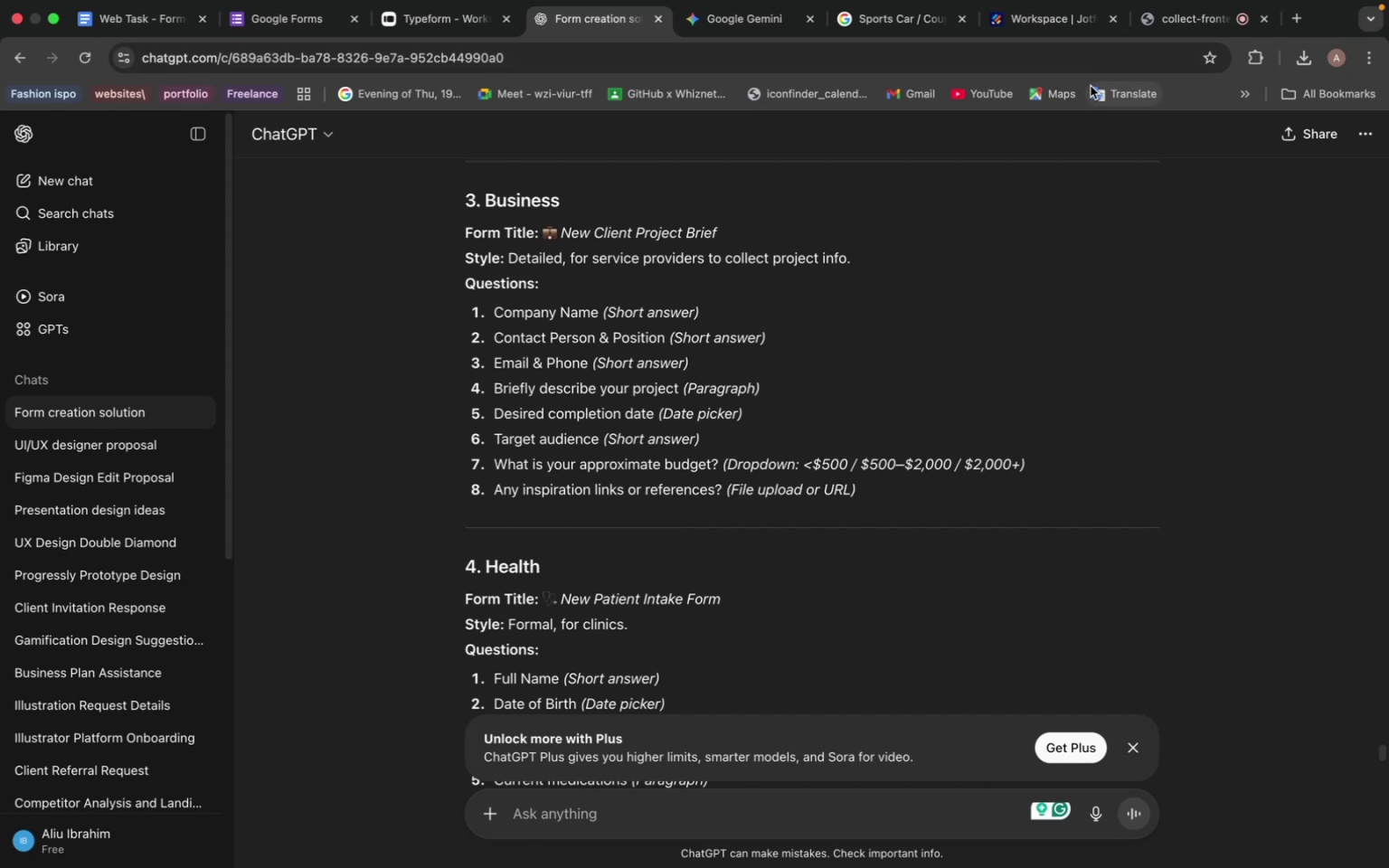 
left_click([438, 20])
 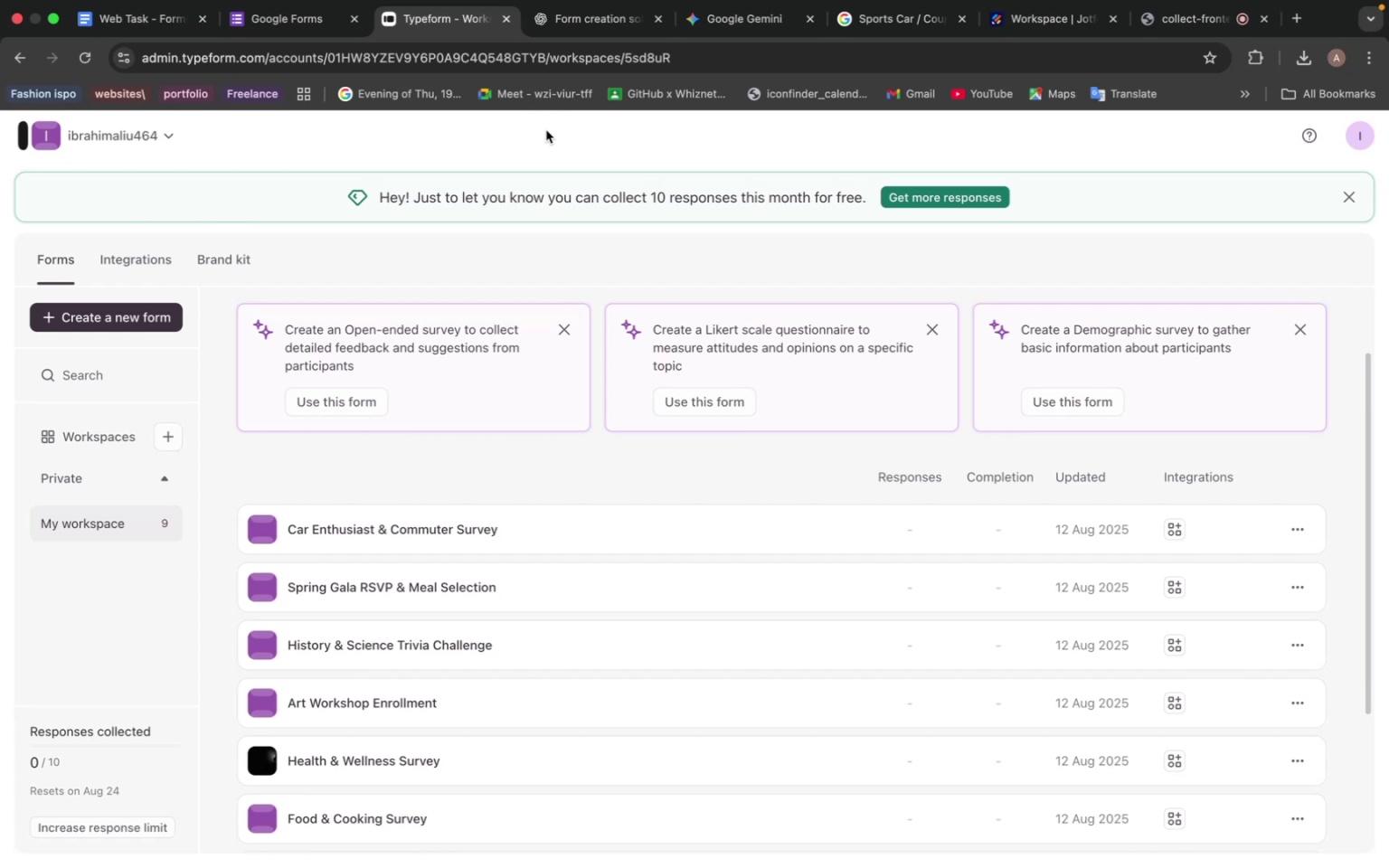 
wait(7.33)
 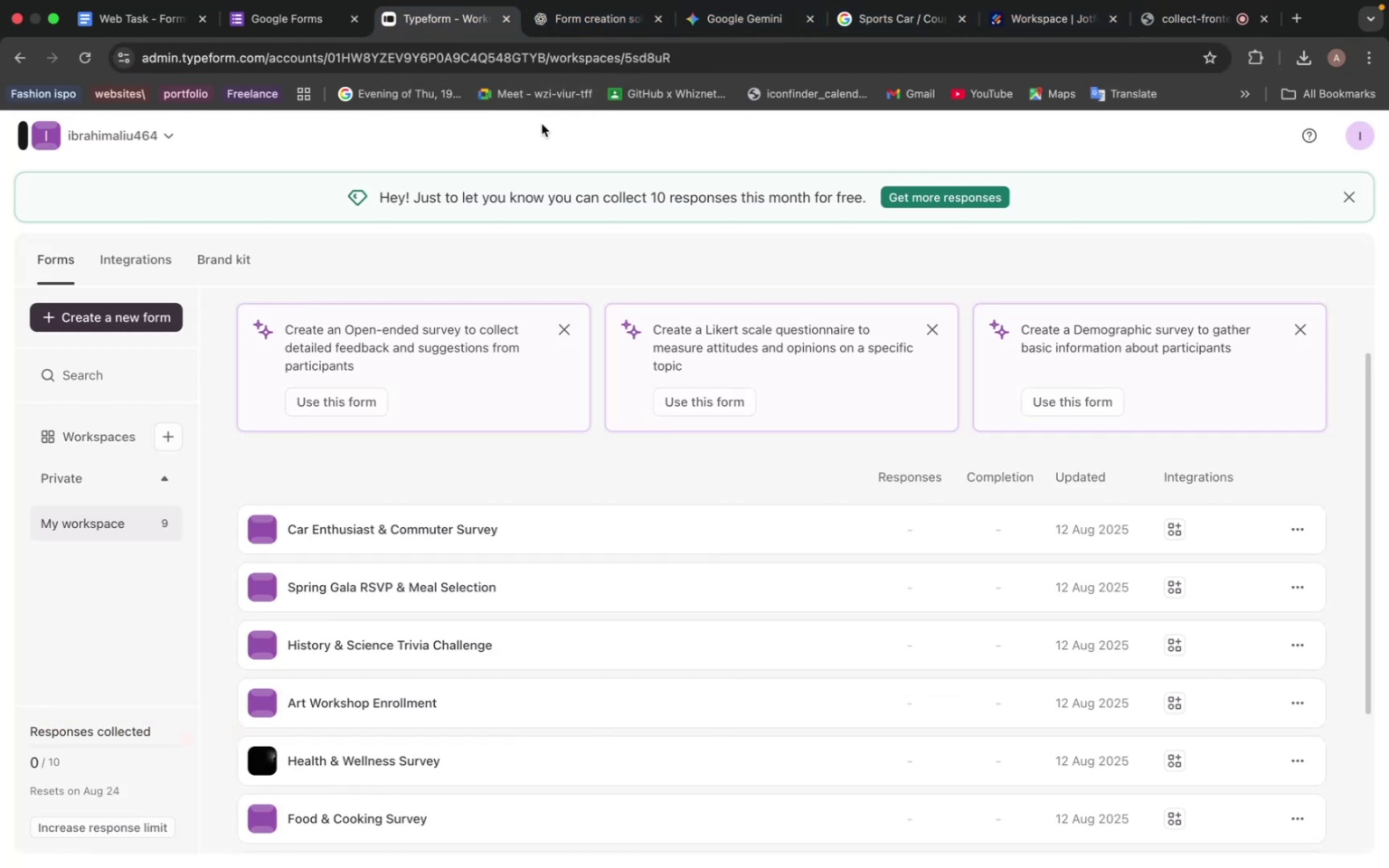 
left_click([304, 18])
 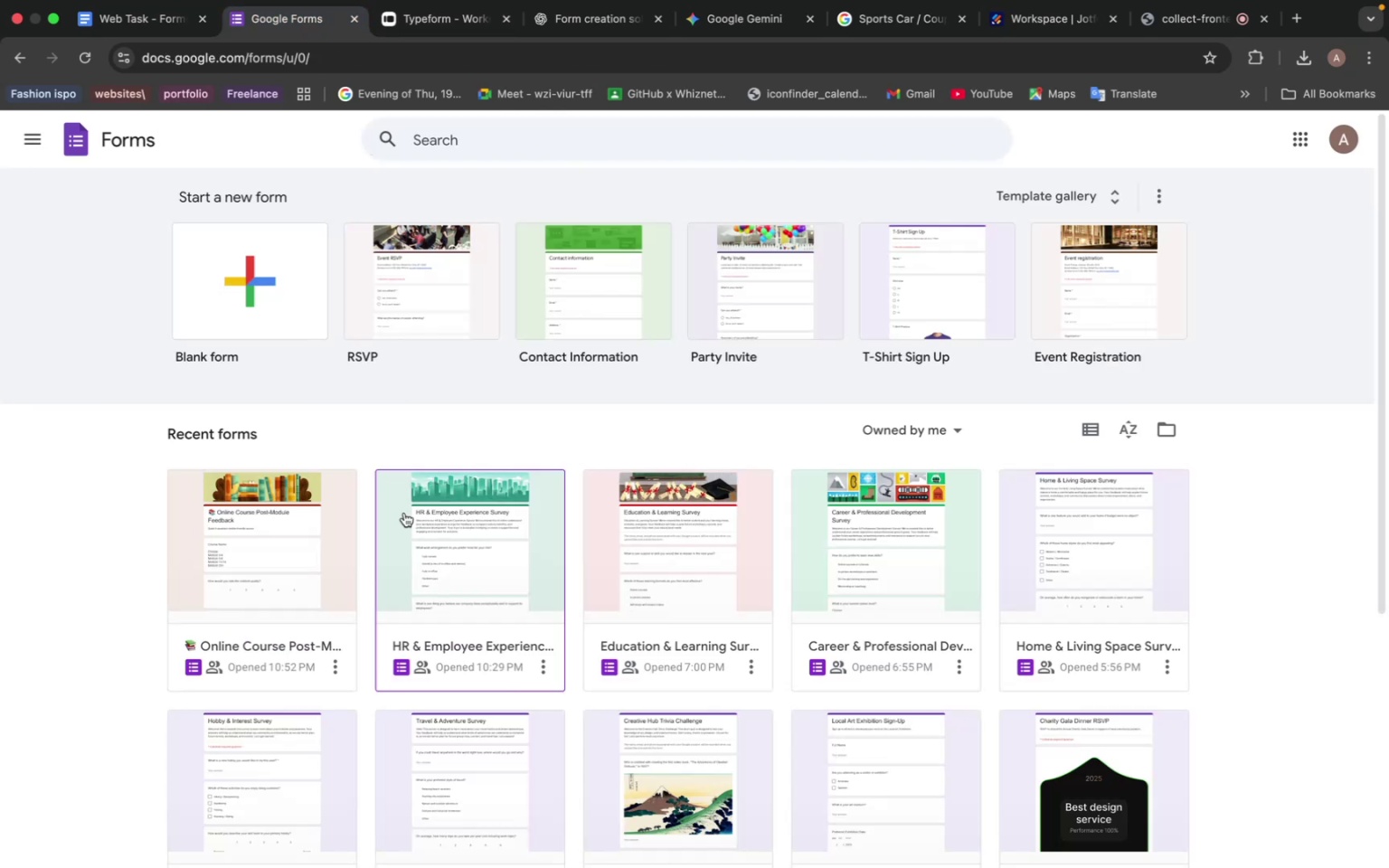 
left_click([250, 525])
 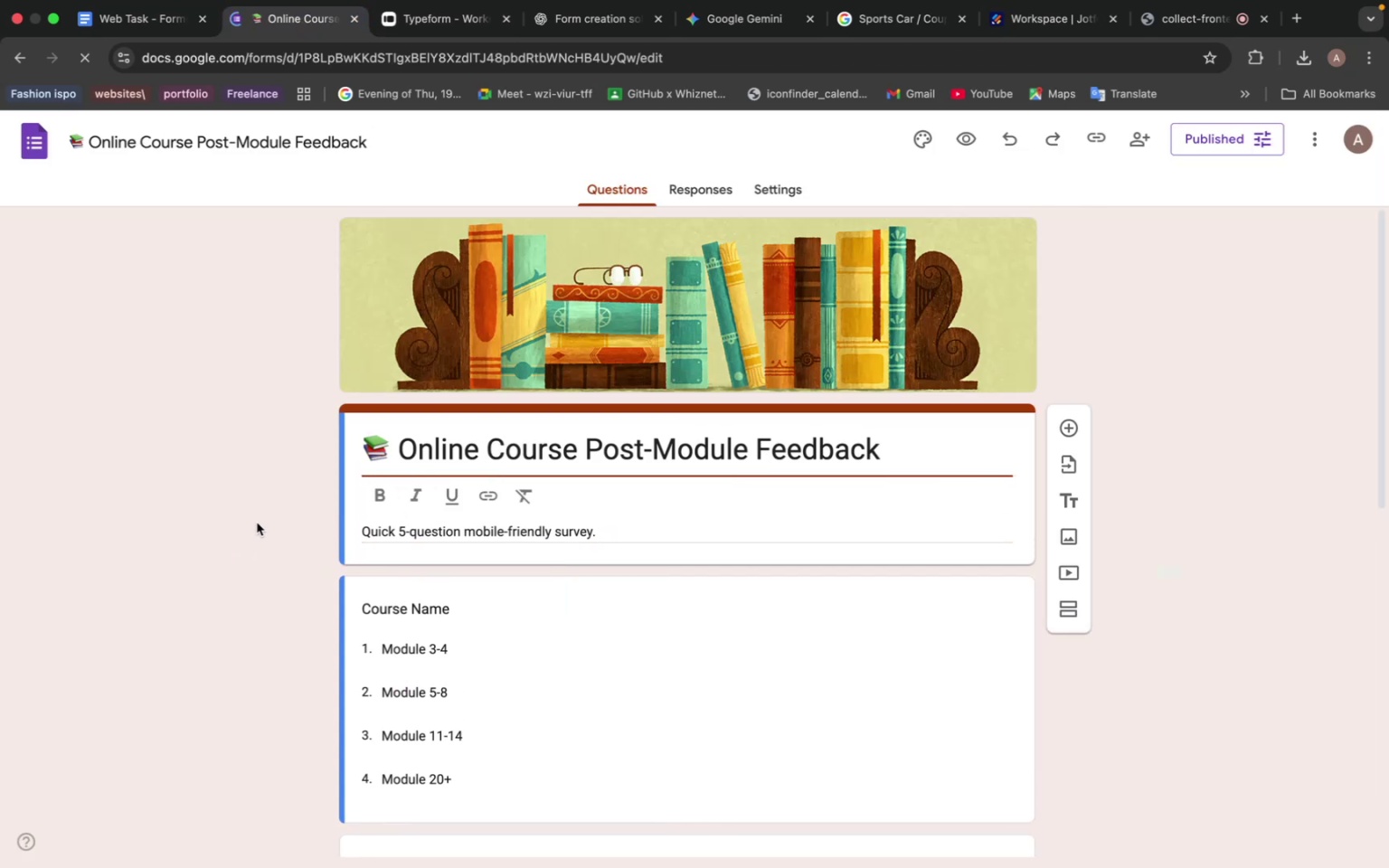 
scroll: coordinate [269, 520], scroll_direction: down, amount: 13.0
 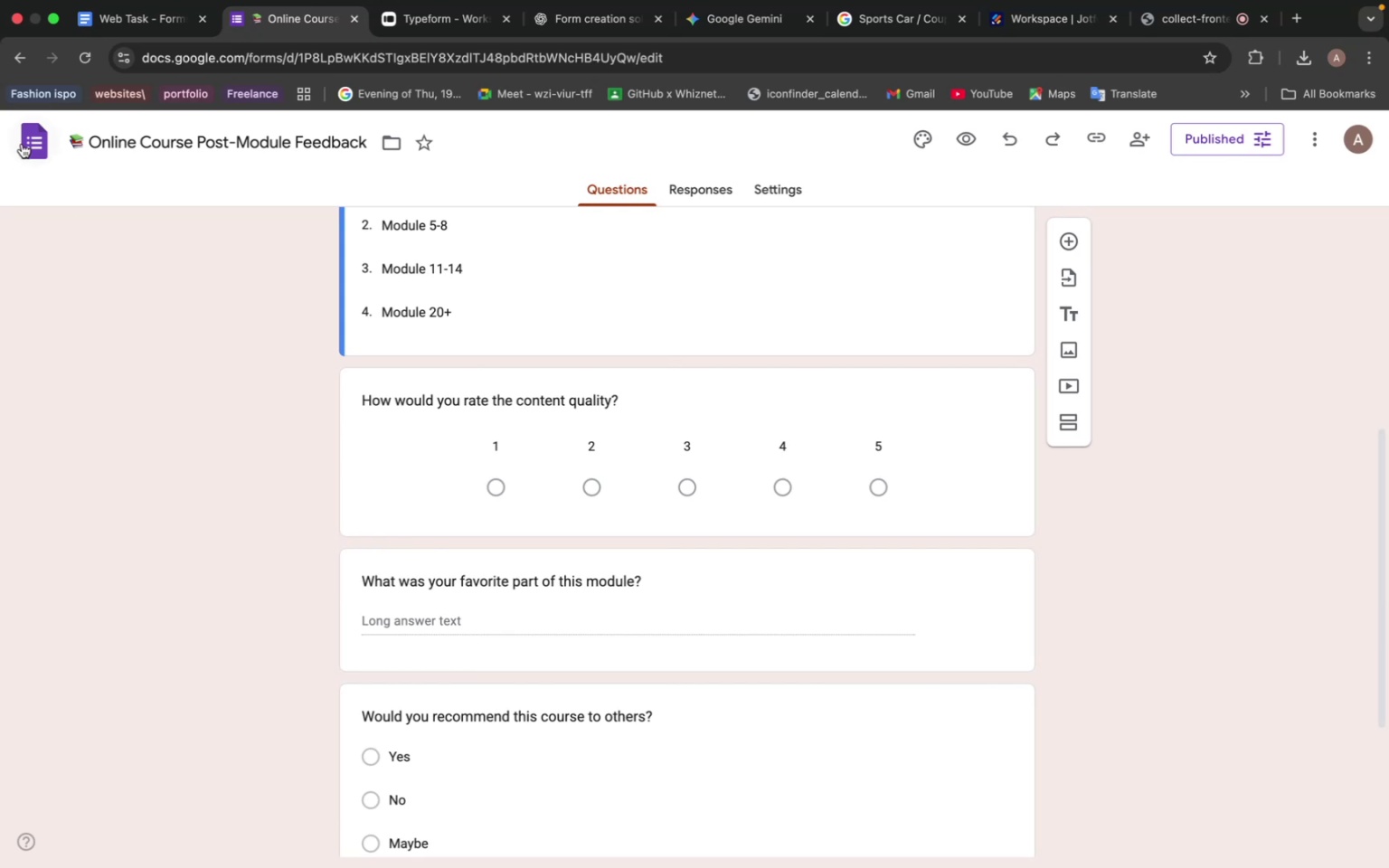 
mouse_move([189, 237])
 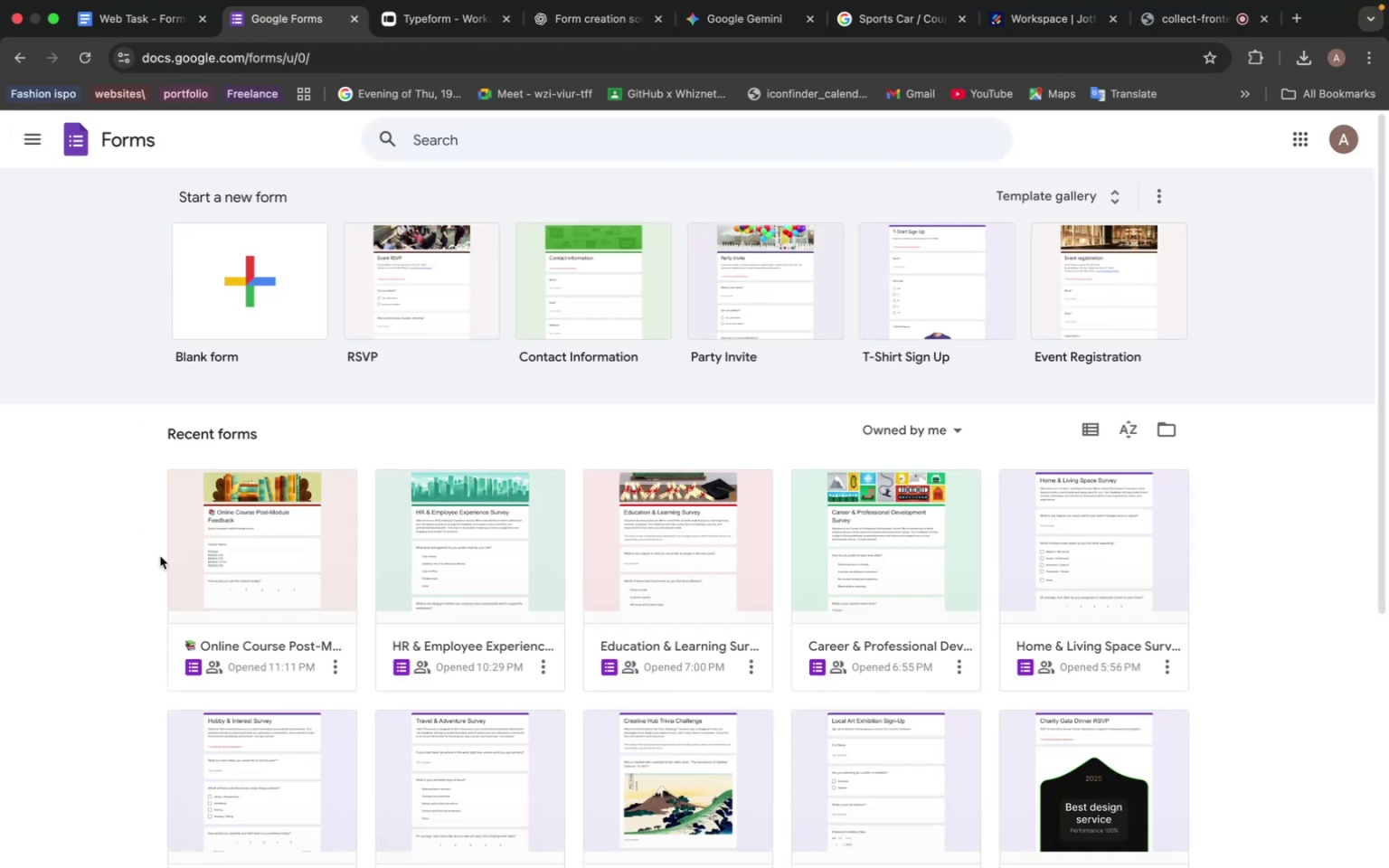 
left_click([513, 588])
 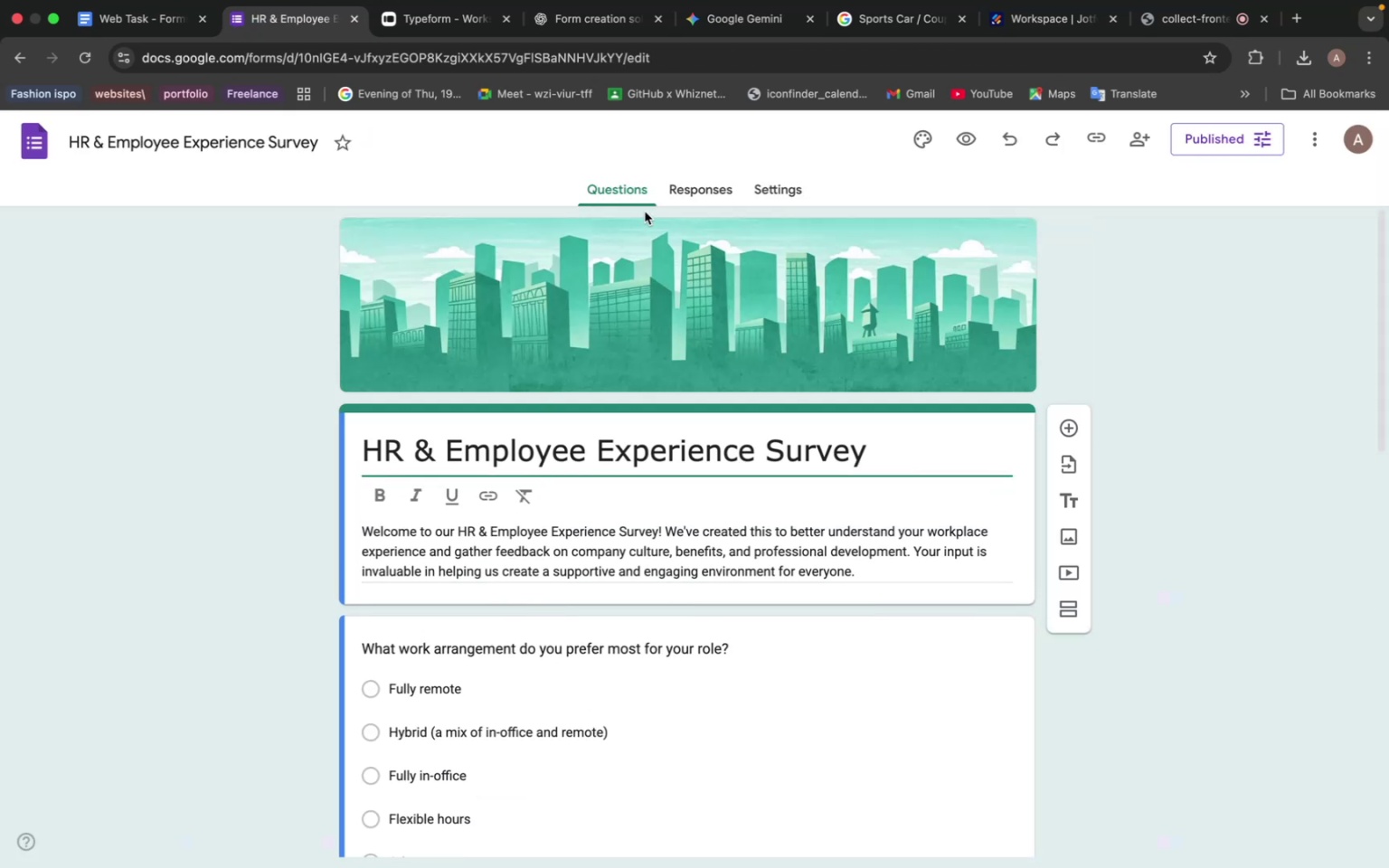 
left_click([445, 21])
 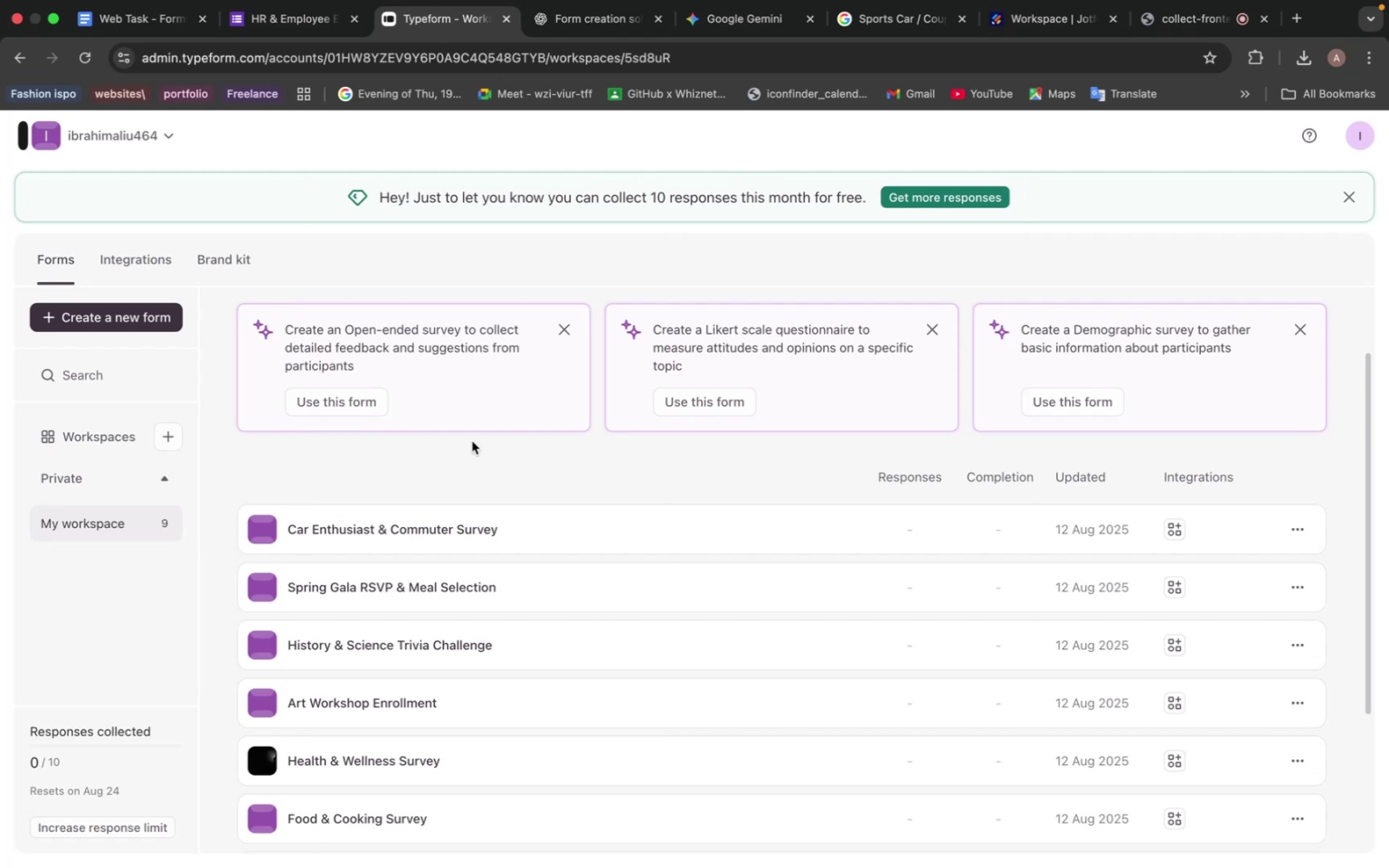 
mouse_move([1290, 585])
 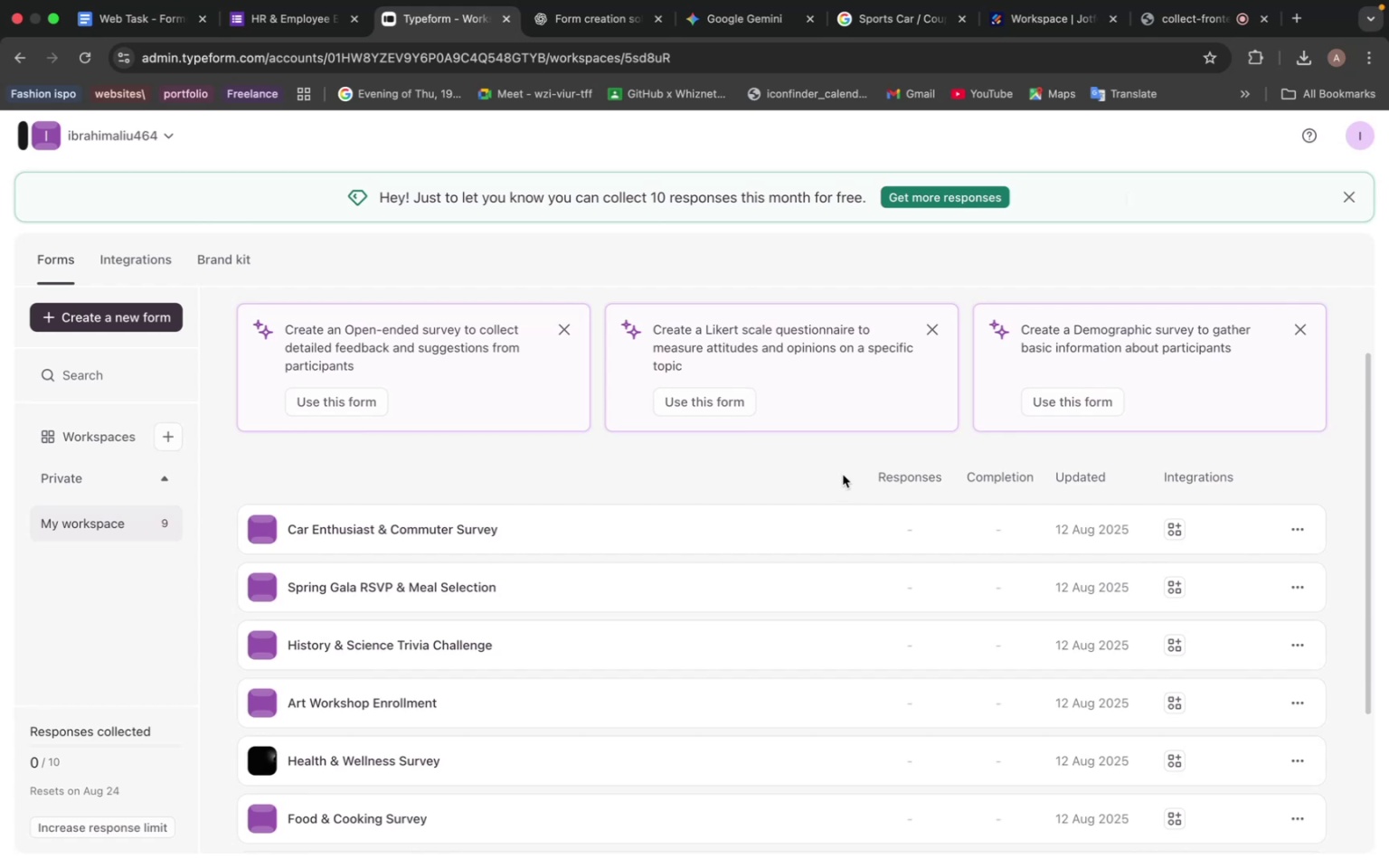 